 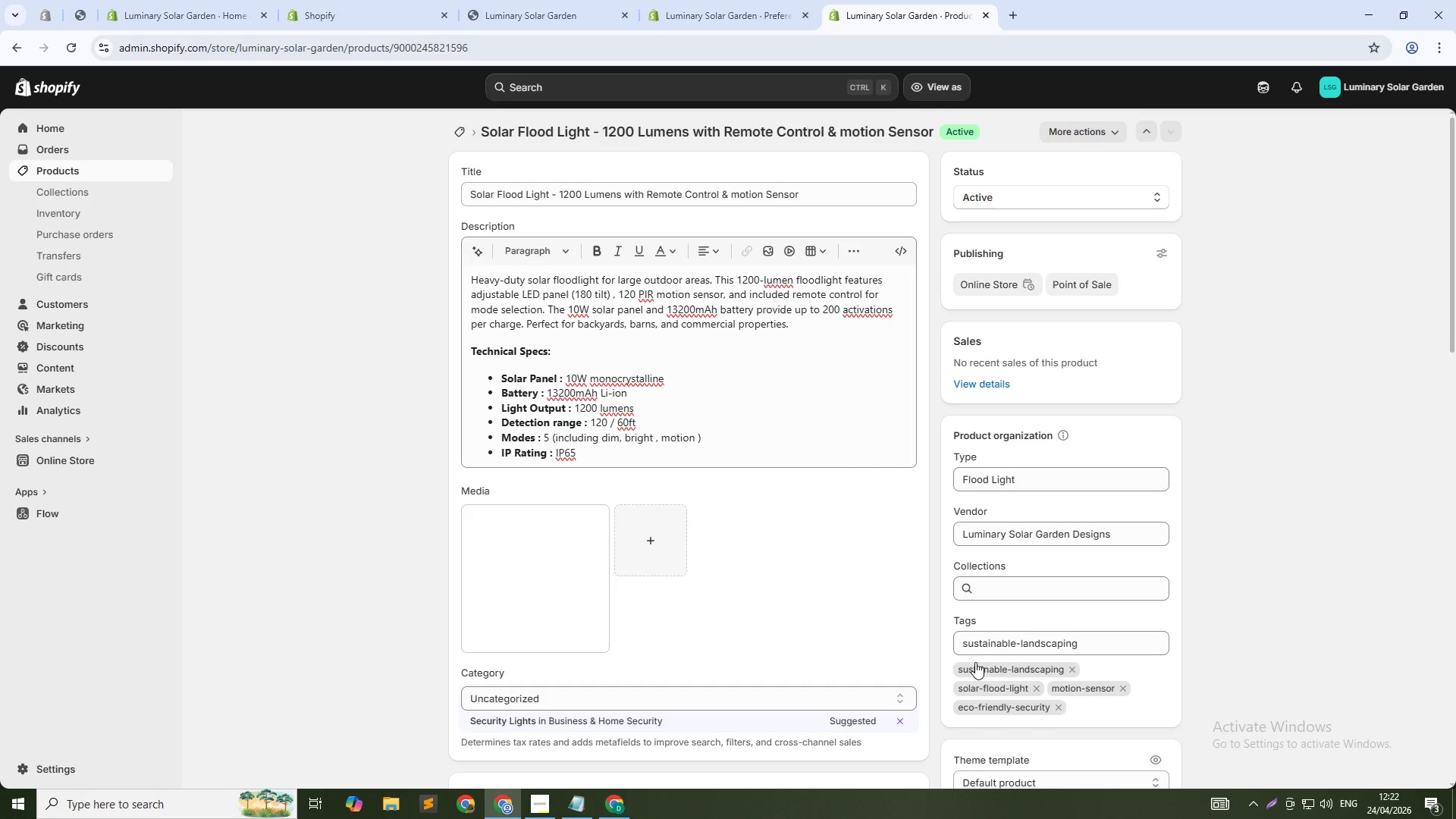 
left_click([639, 543])
 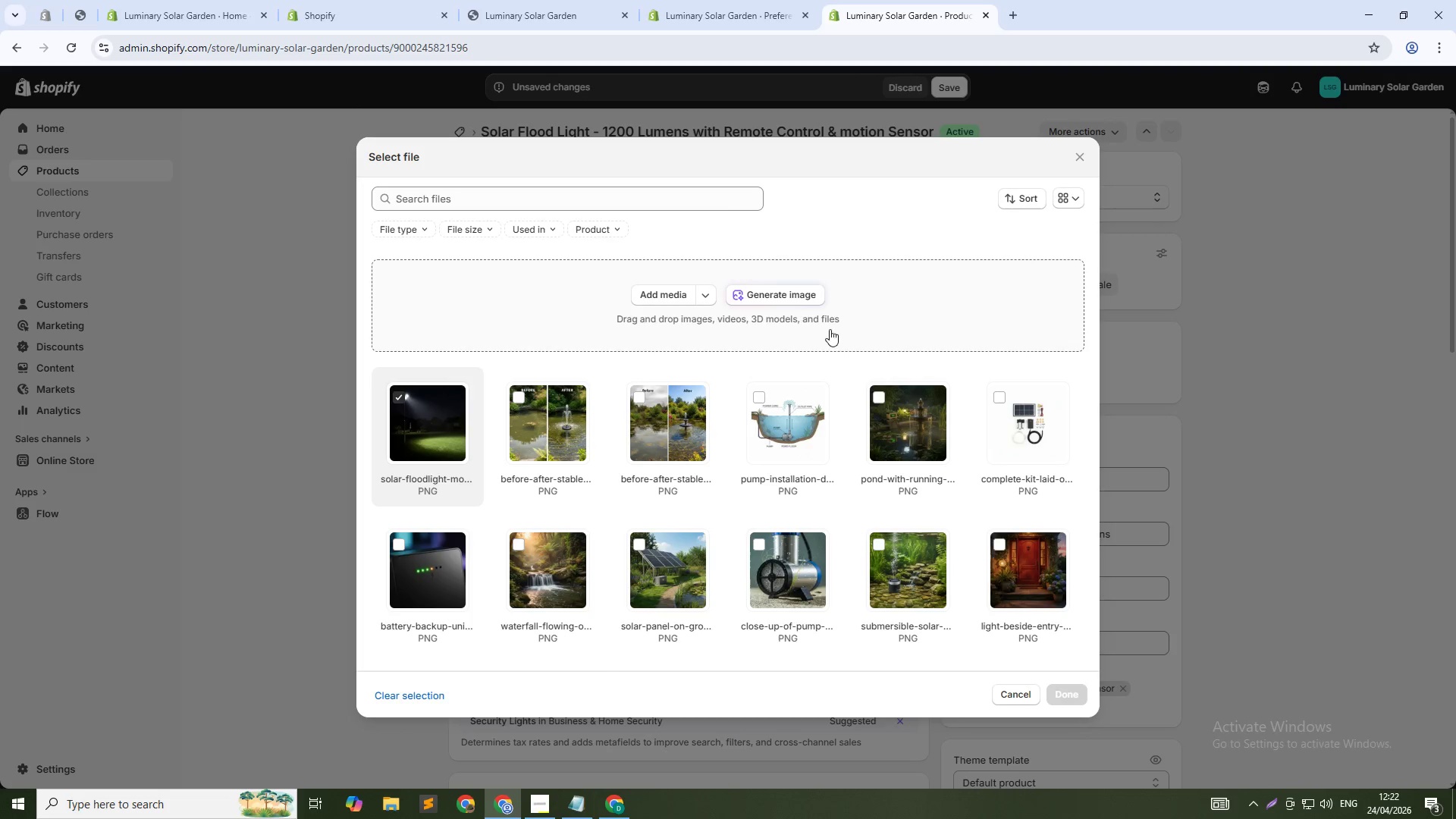 
left_click([789, 287])
 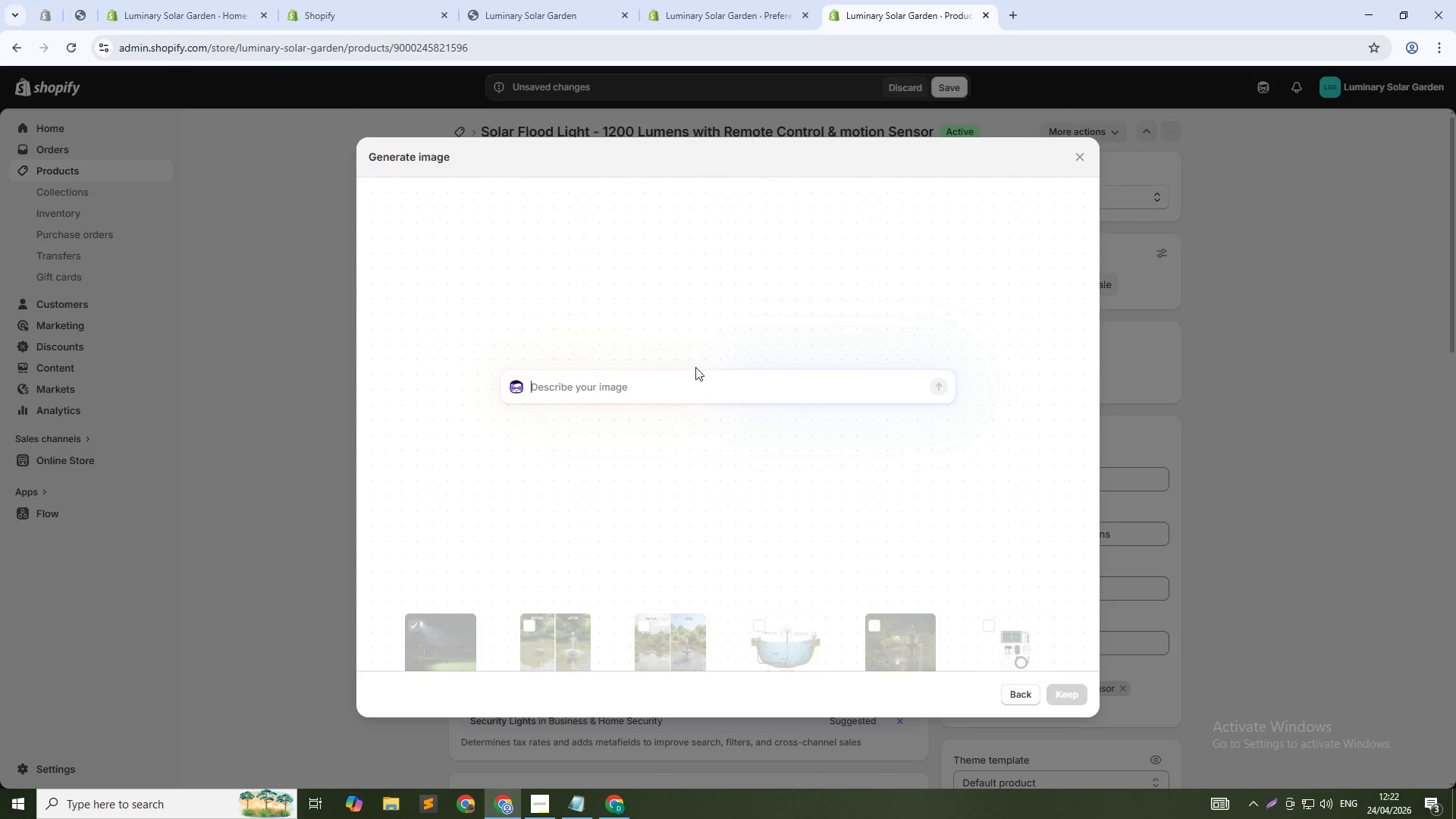 
left_click([676, 376])
 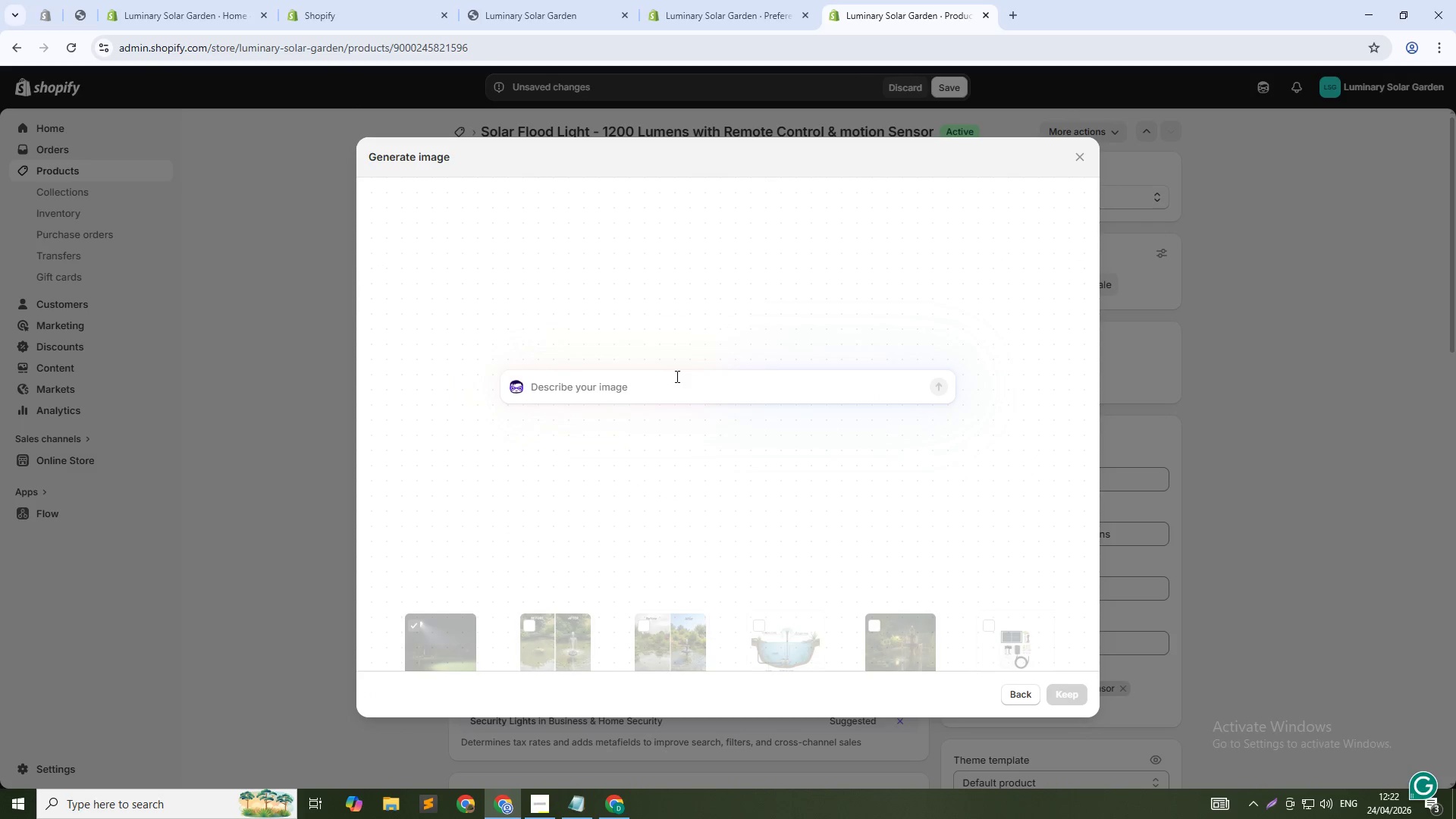 
type(Close-up of floodlight showing LED array and motion sensor. )
key(Backspace)
key(Backspace)
type(, macro shot , 1:1)
 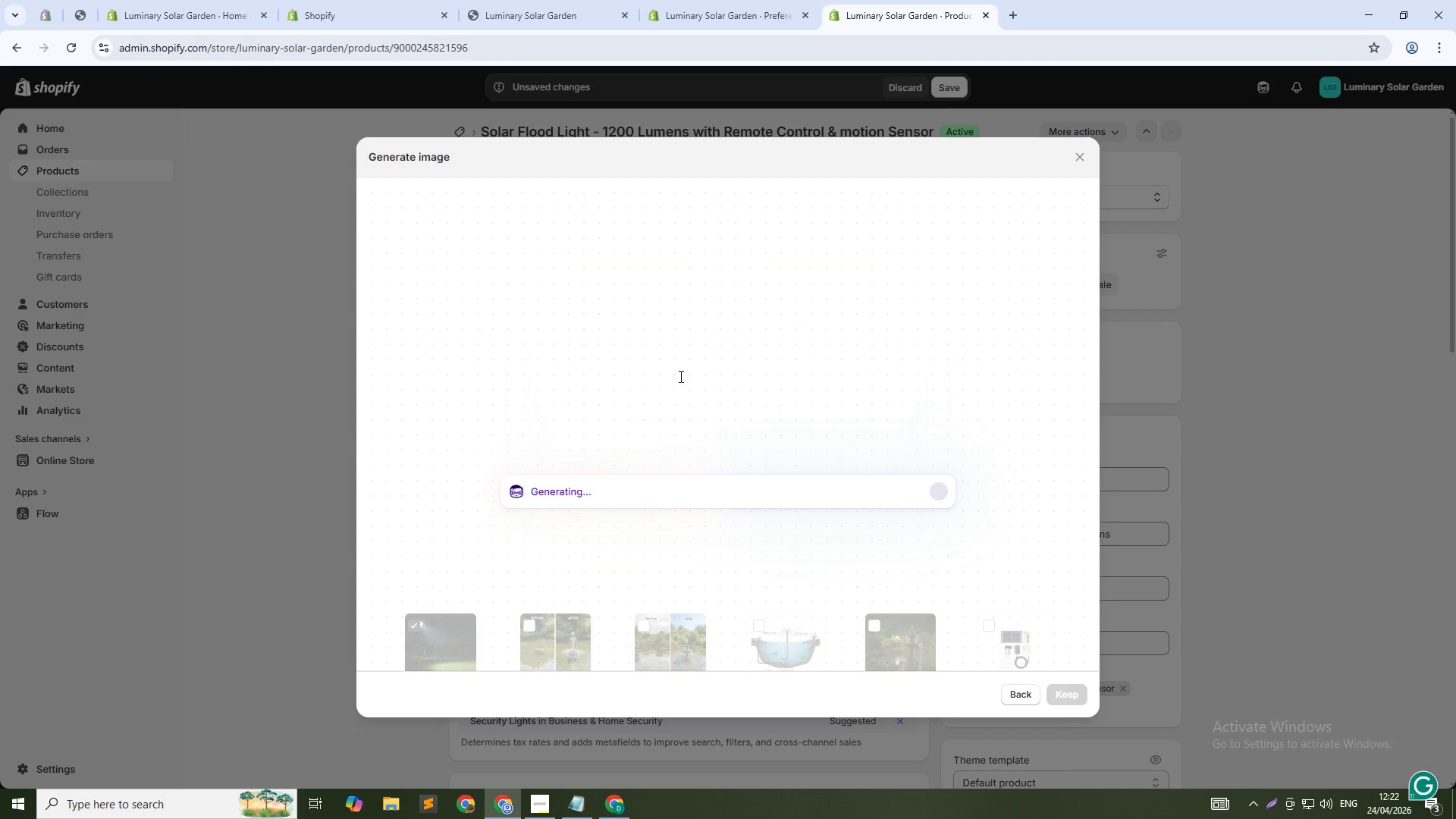 
 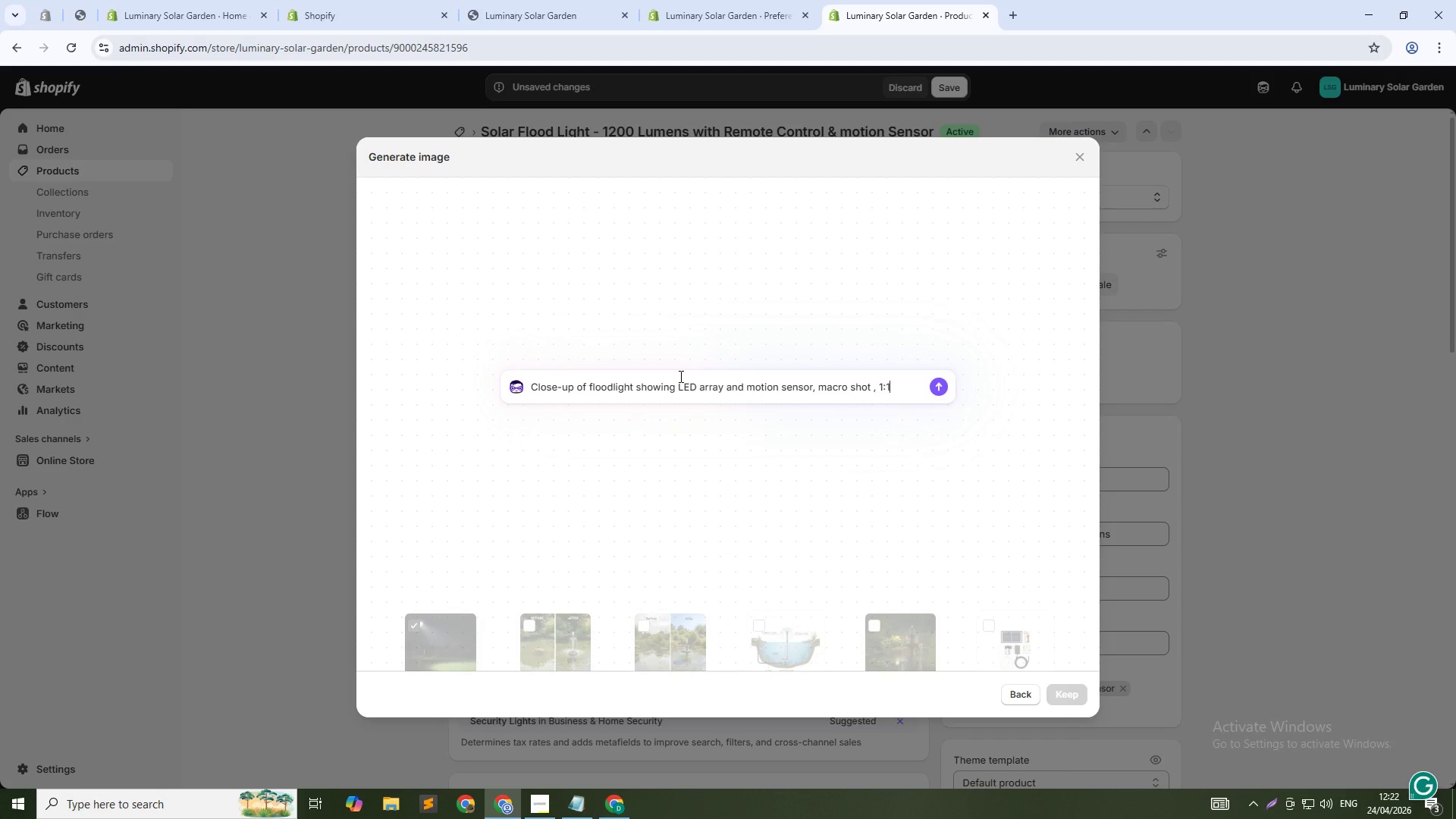 
key(Enter)
 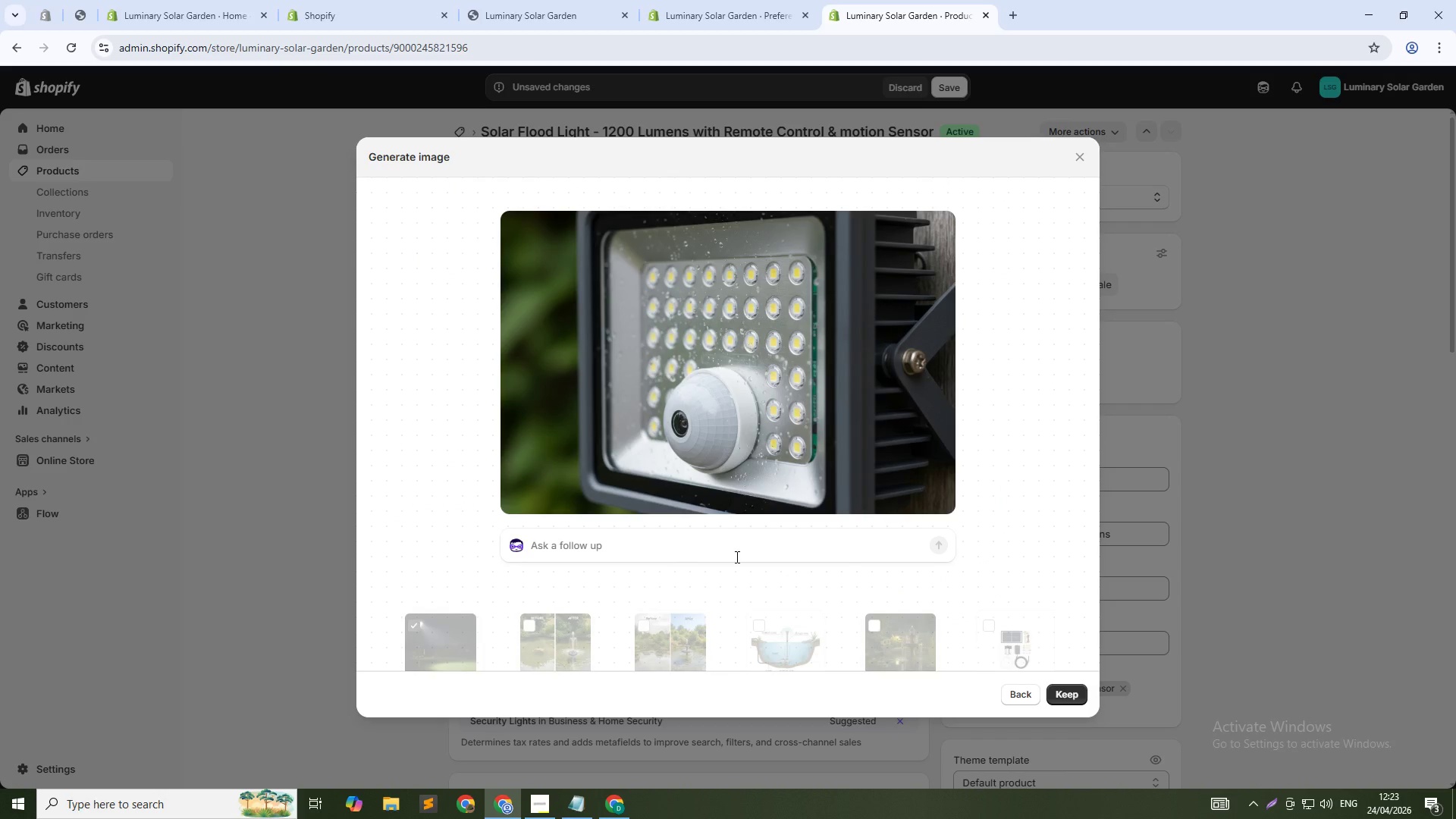 
wait(34.08)
 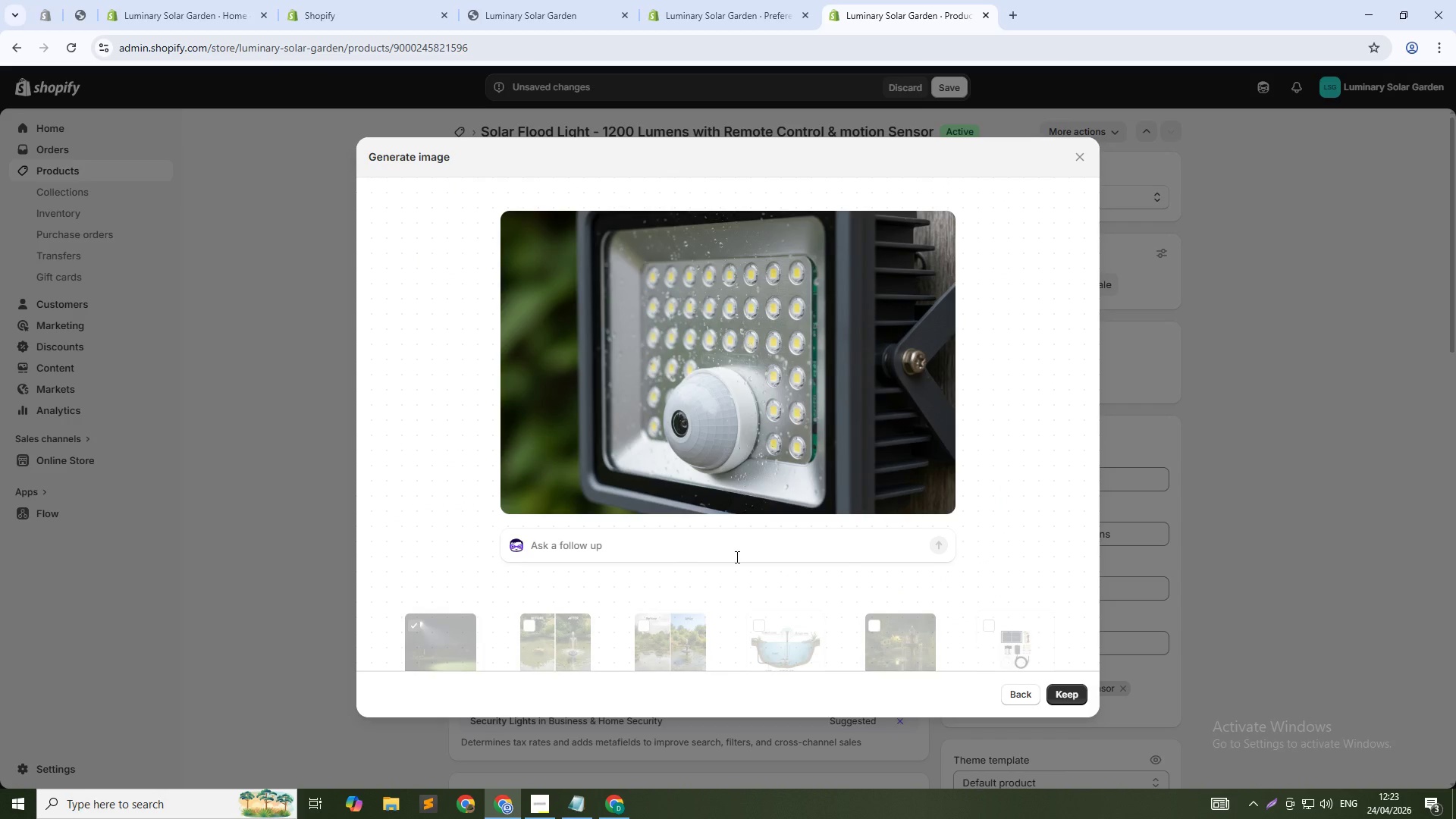 
left_click([1073, 695])
 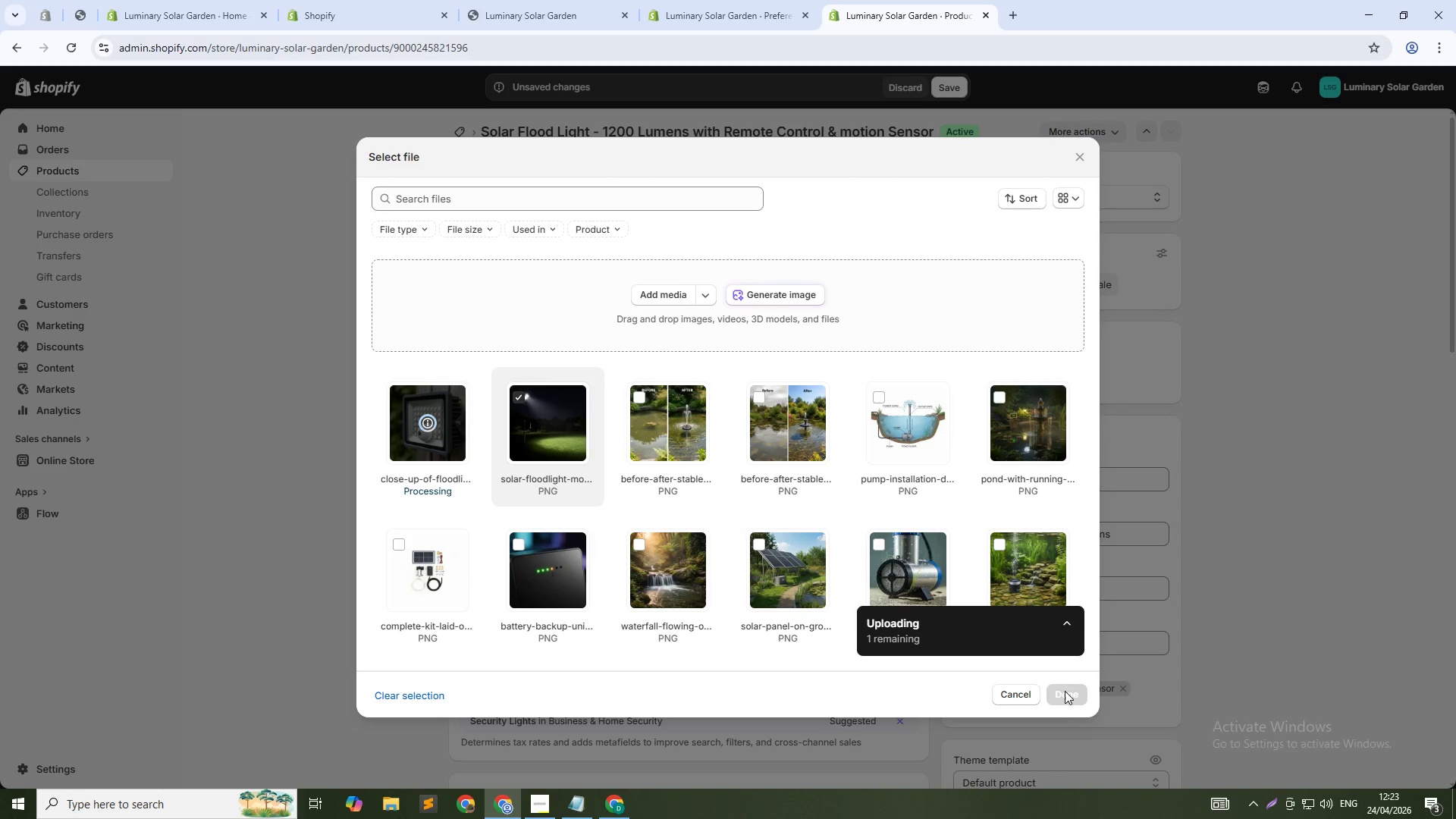 
wait(7.66)
 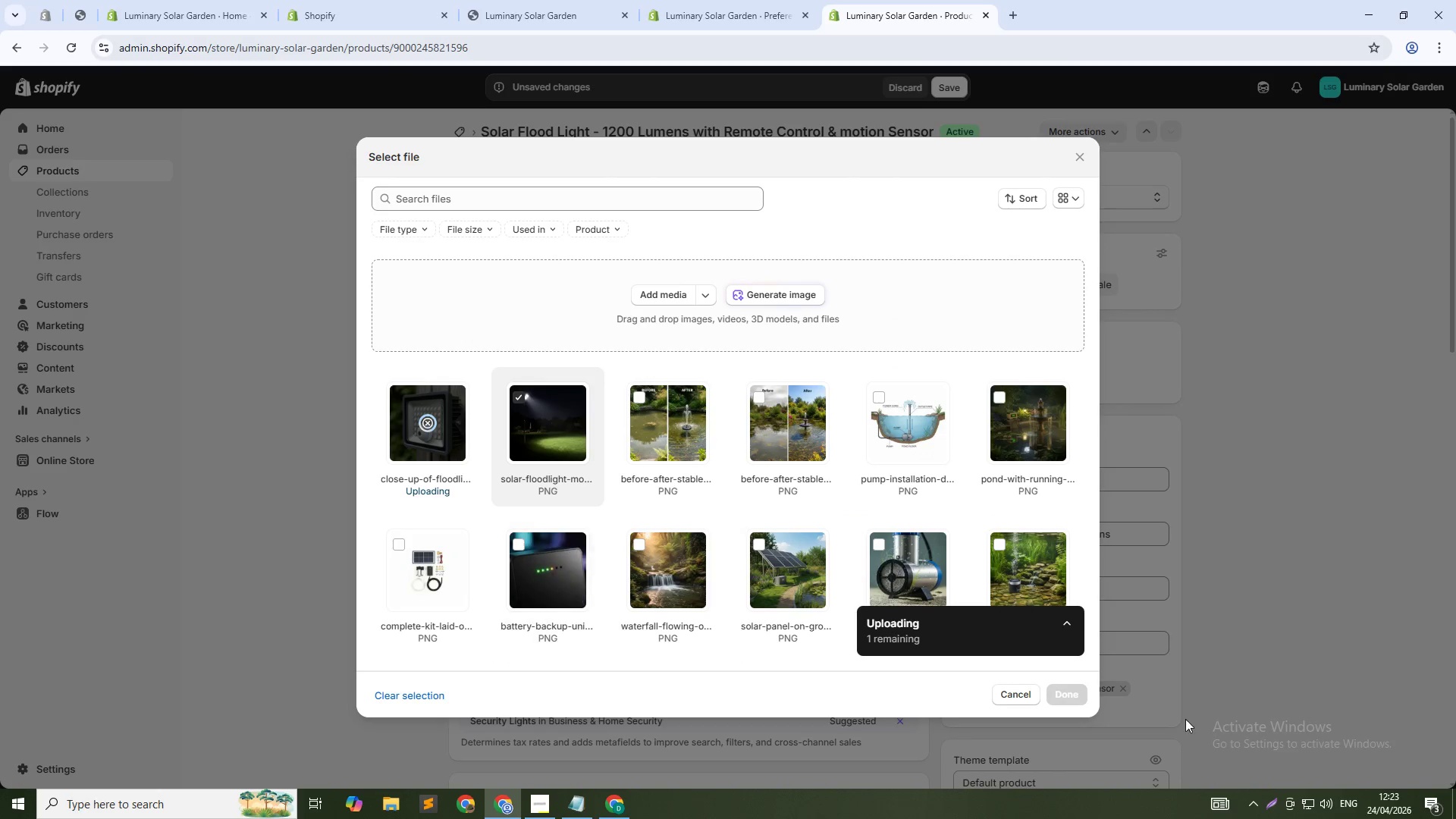 
left_click([1065, 691])
 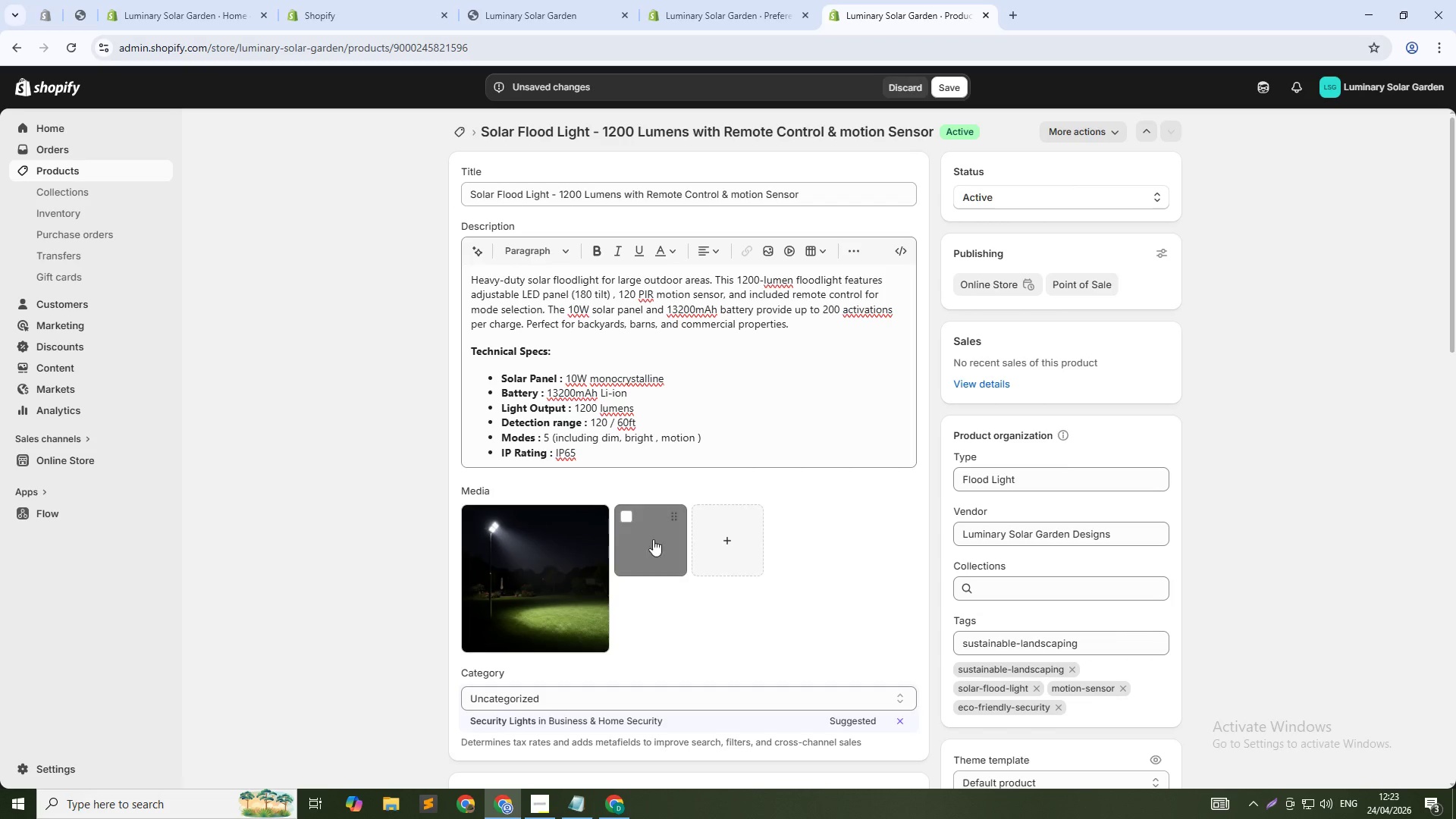 
left_click([716, 532])
 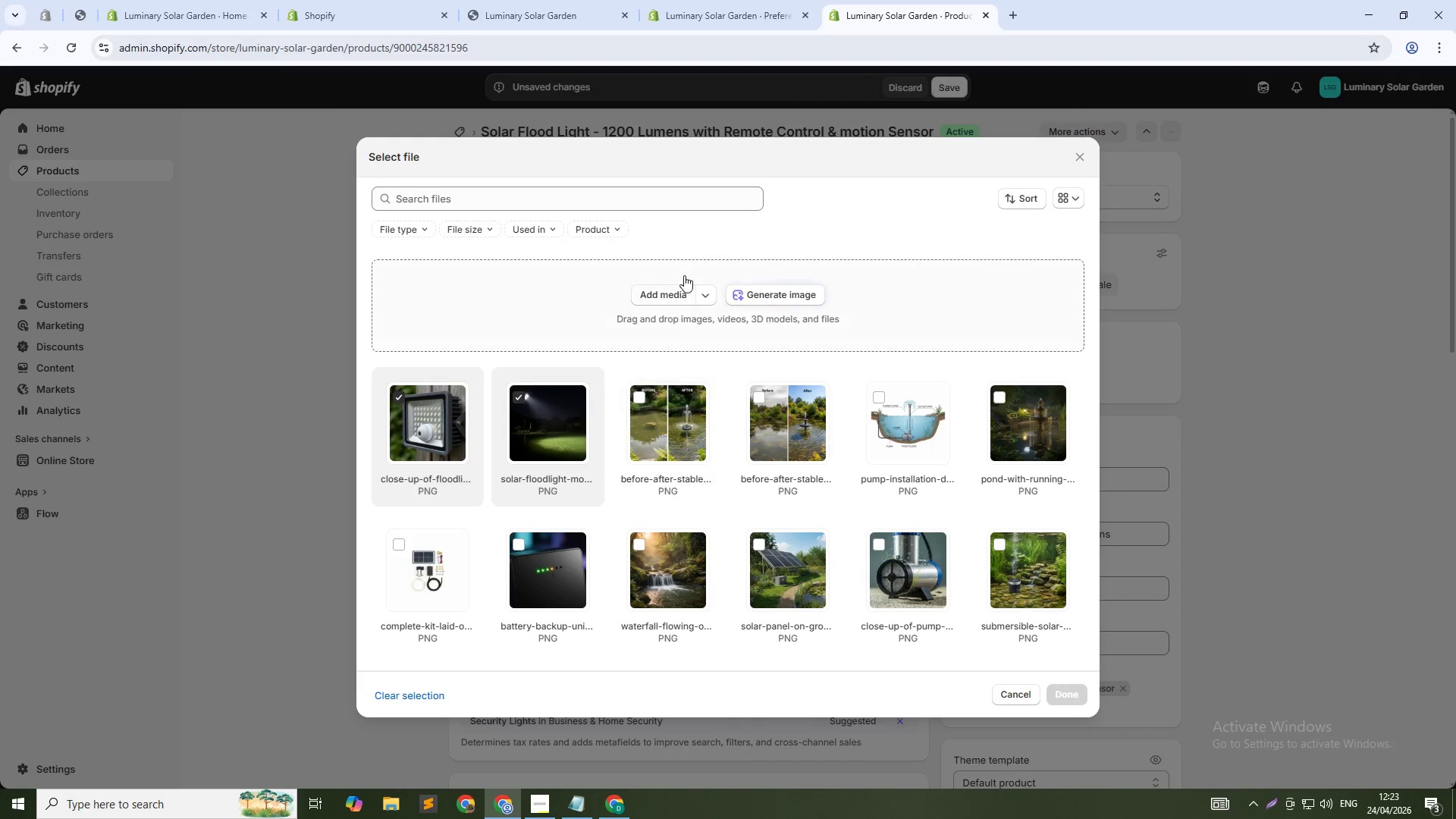 
left_click([774, 294])
 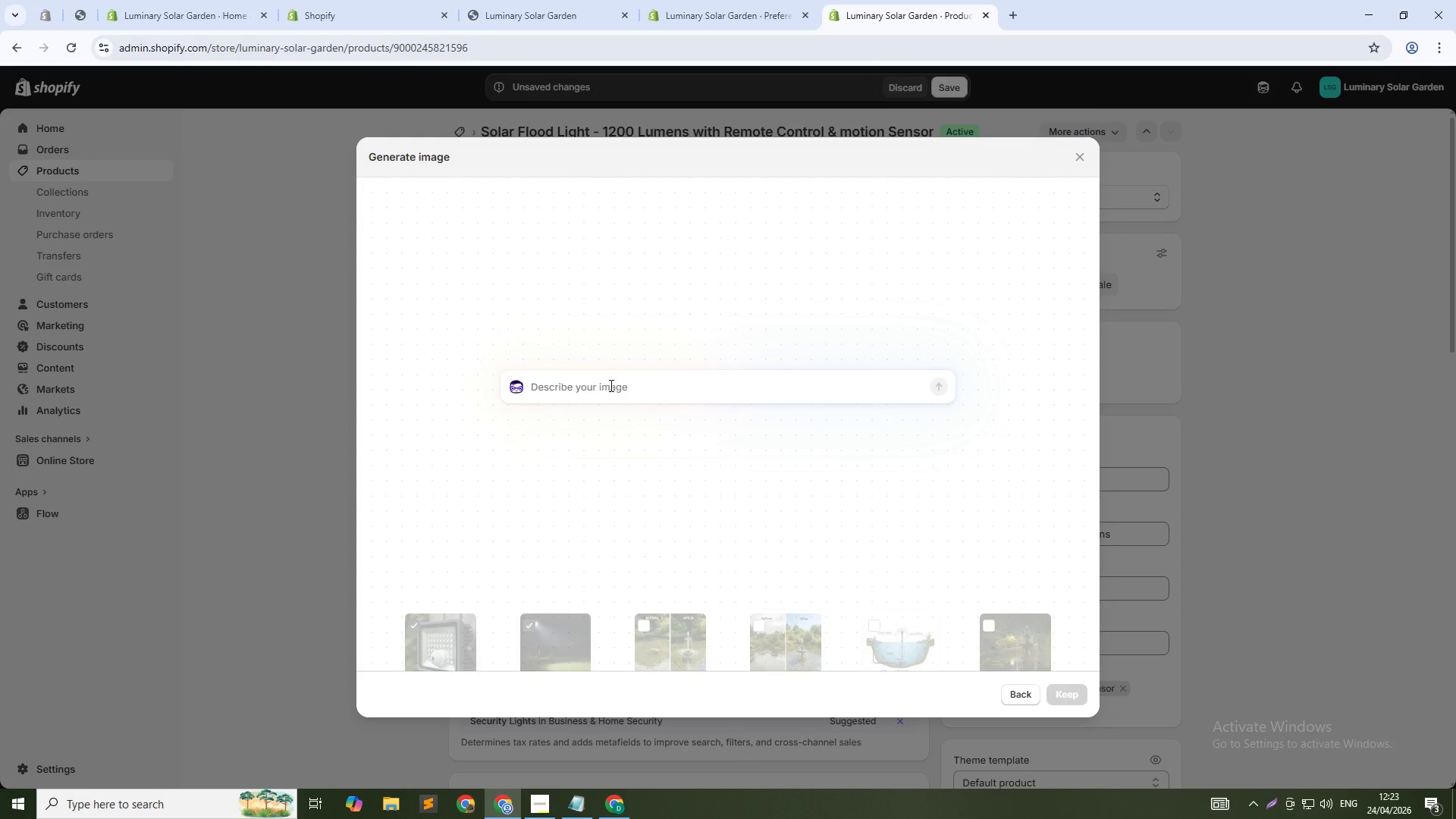 
left_click([607, 385])
 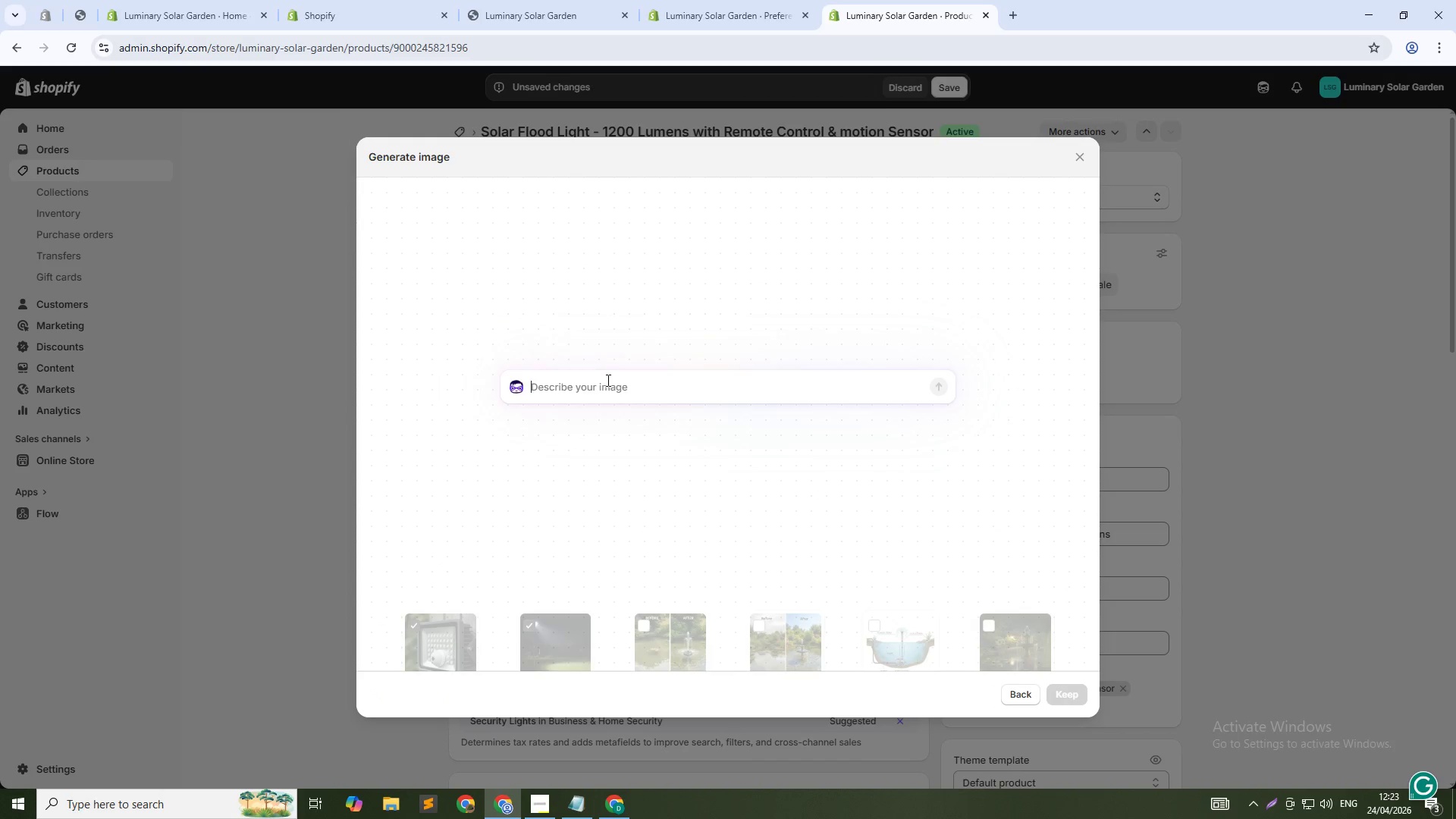 
type(Remoye)
key(Backspace)
key(Backspace)
type(te conrol)
key(Backspace)
key(Backspace)
key(Backspace)
type(trol next to light, buttons visible , product shot, 1:1)
 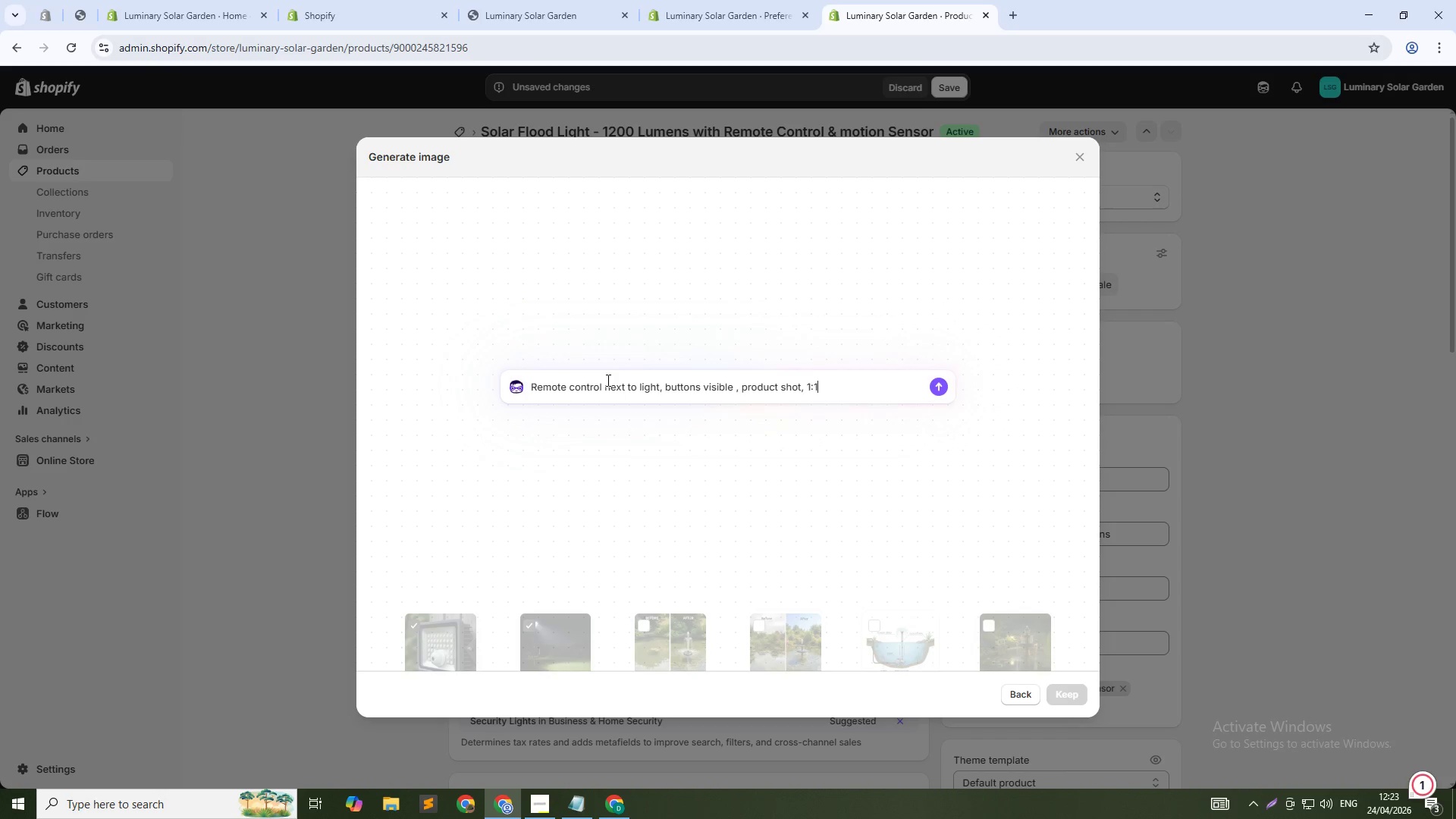 
key(Enter)
 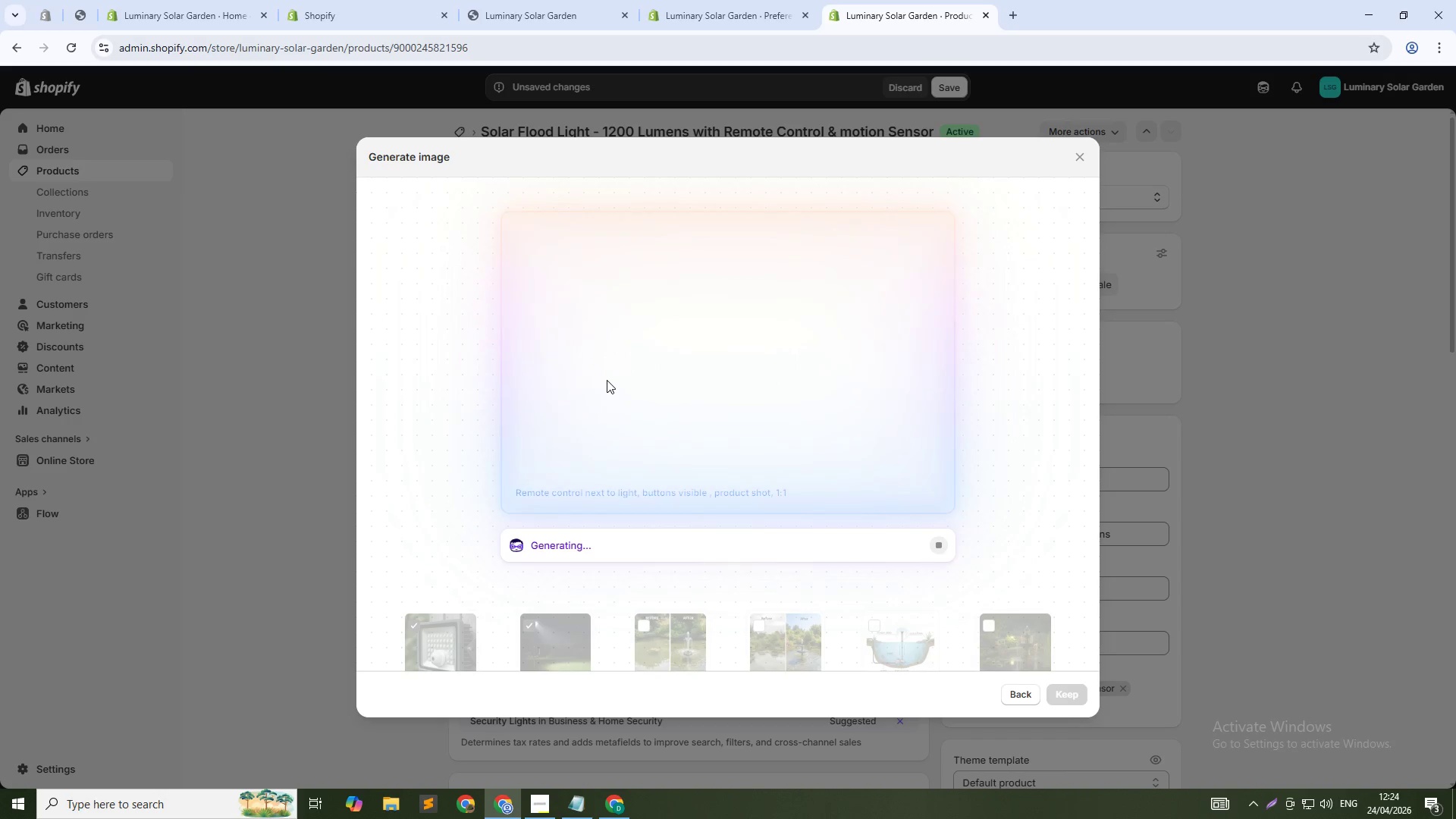 
wait(15.12)
 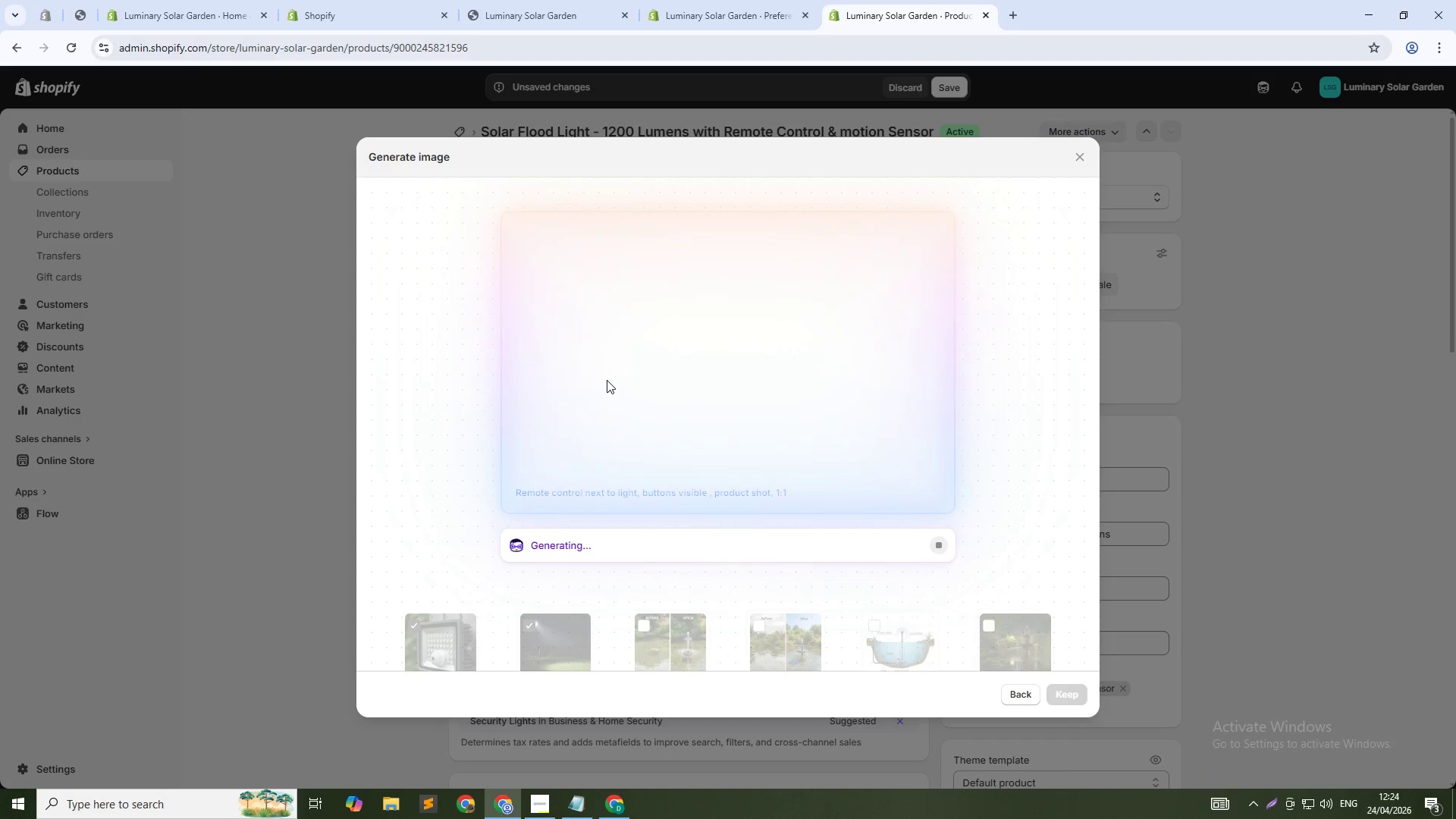 
left_click_drag(start_coordinate=[535, 548], to_coordinate=[699, 548])
 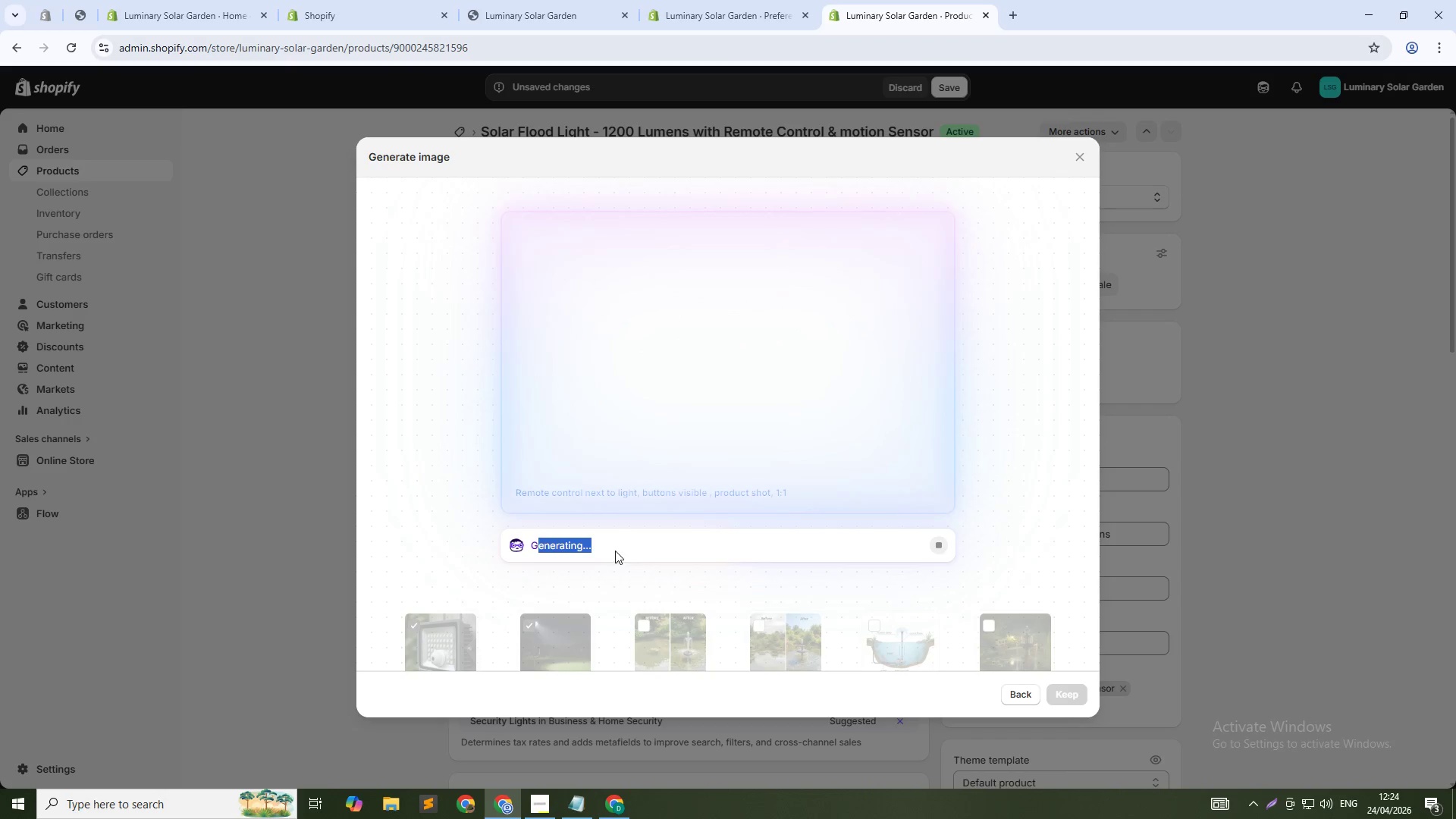 
left_click_drag(start_coordinate=[615, 551], to_coordinate=[531, 551])
 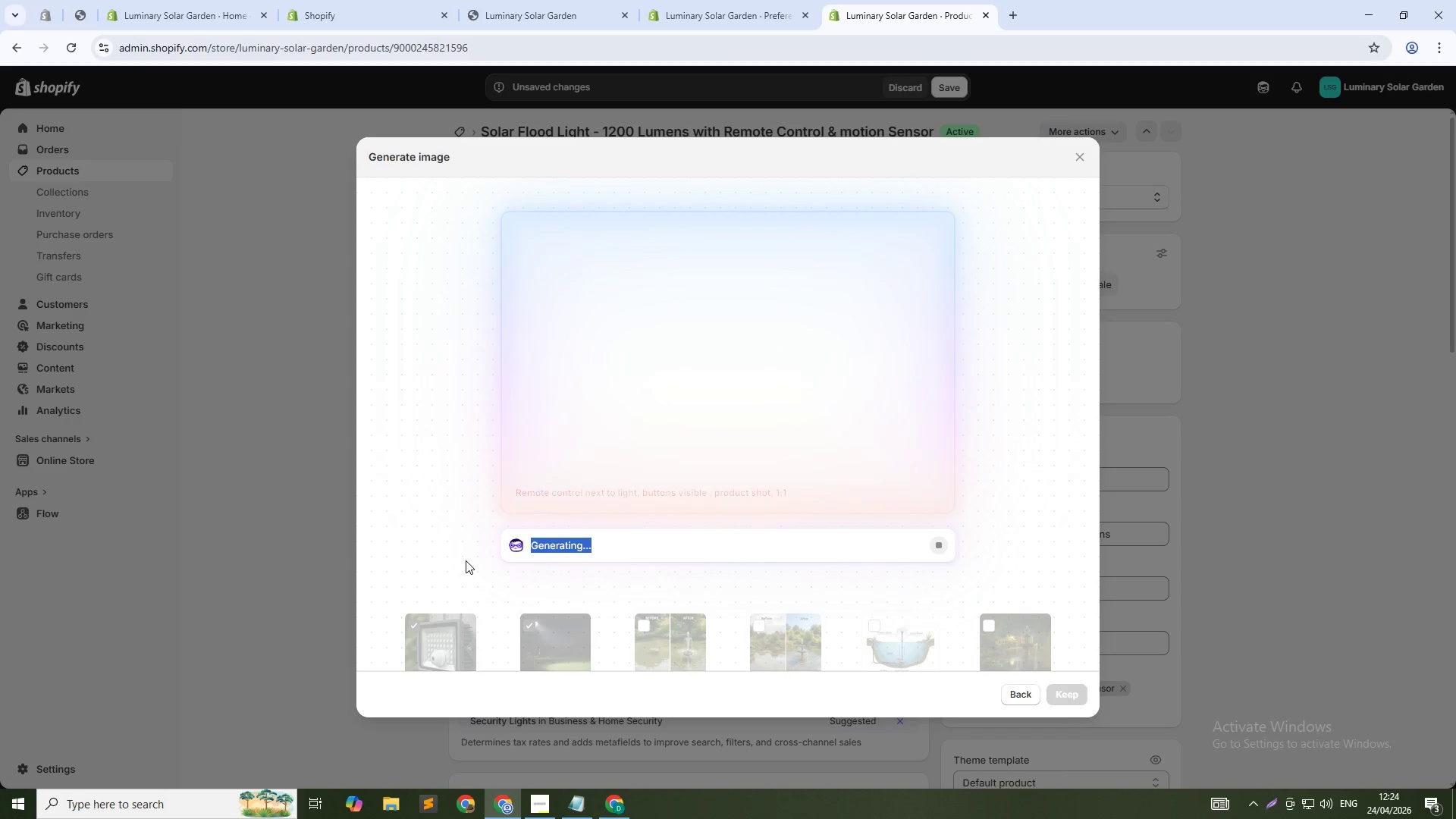 
left_click([466, 560])
 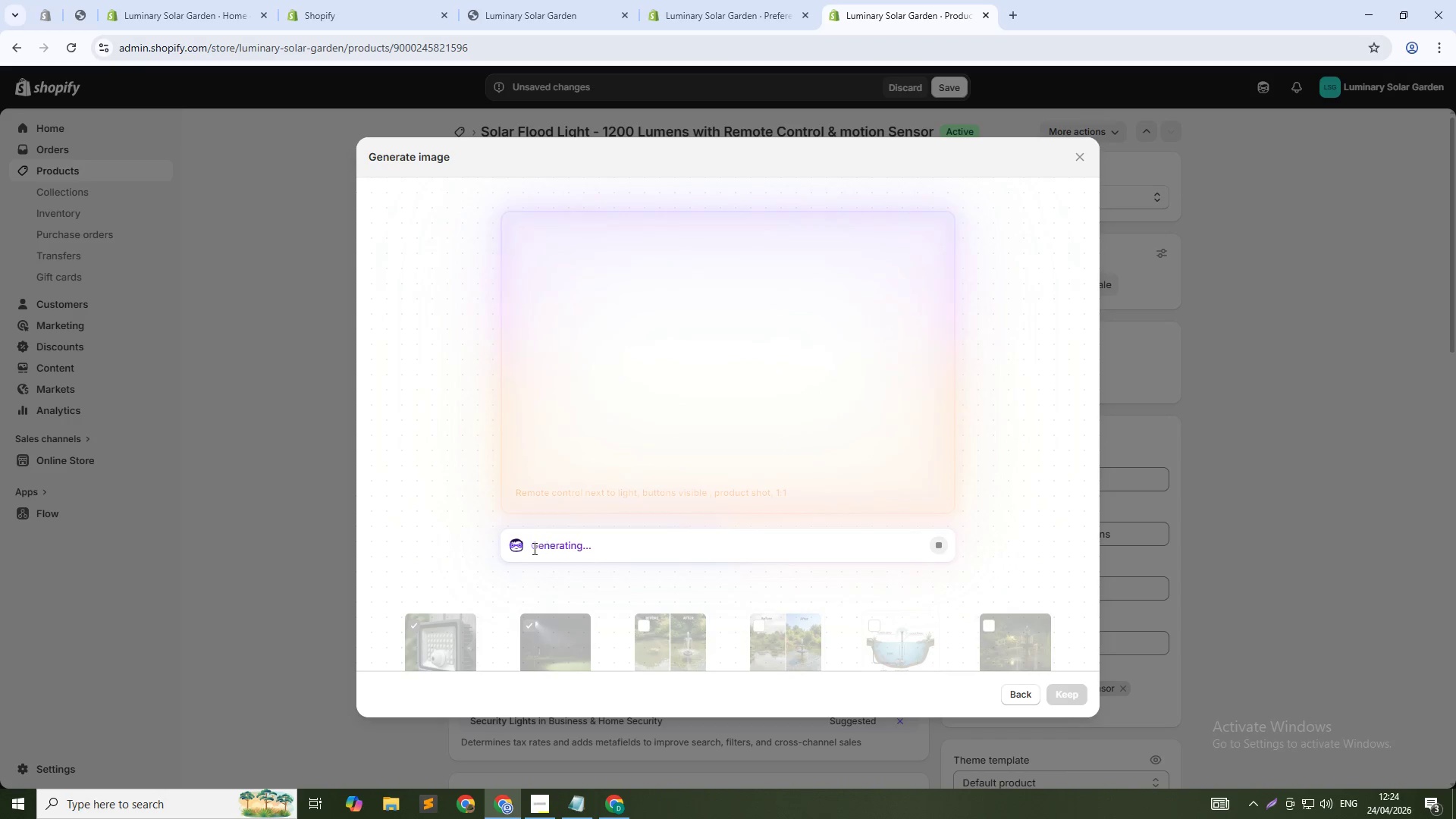 
left_click_drag(start_coordinate=[528, 547], to_coordinate=[599, 542])
 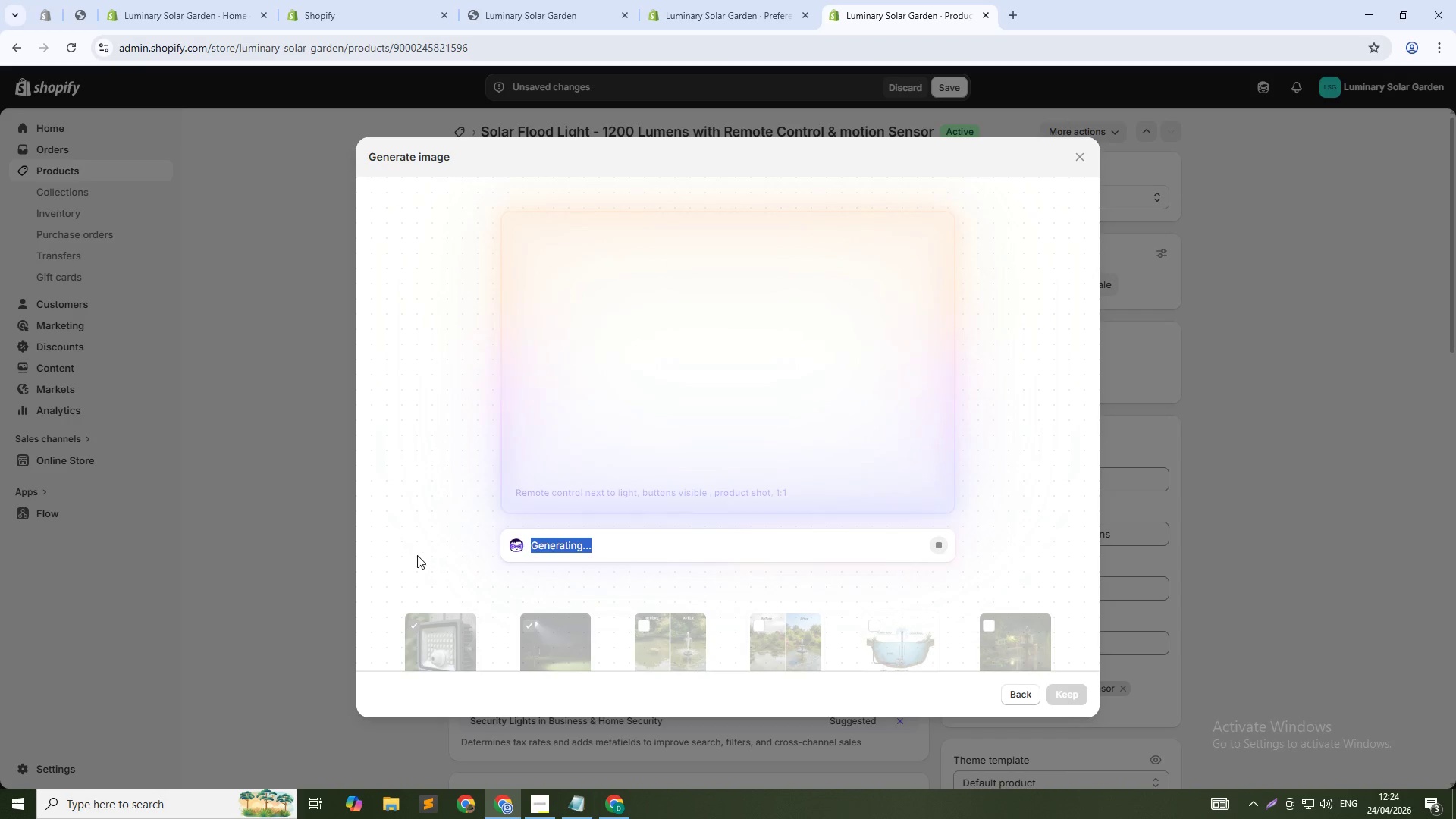 
left_click([417, 555])
 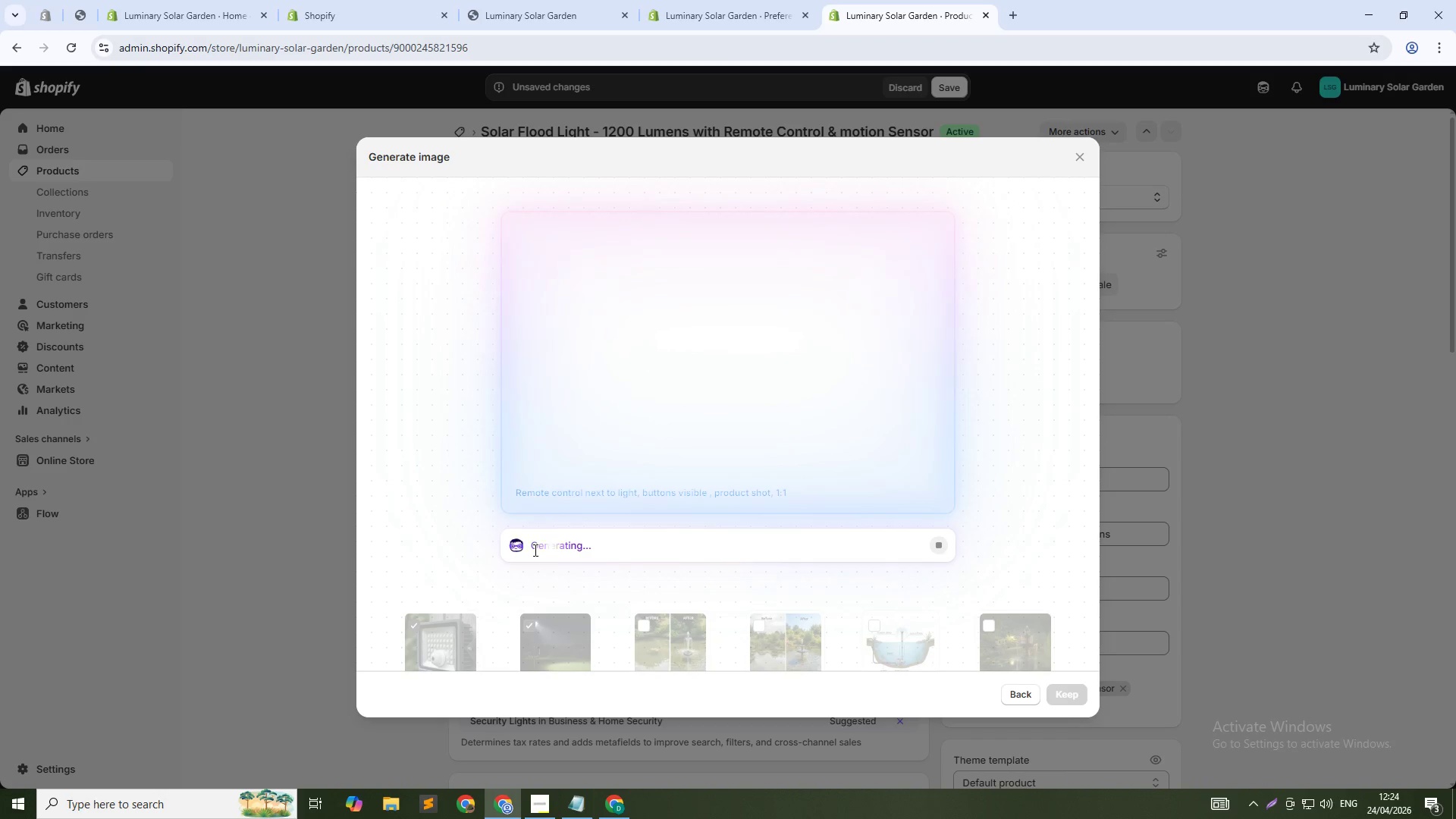 
left_click_drag(start_coordinate=[535, 549], to_coordinate=[642, 545])
 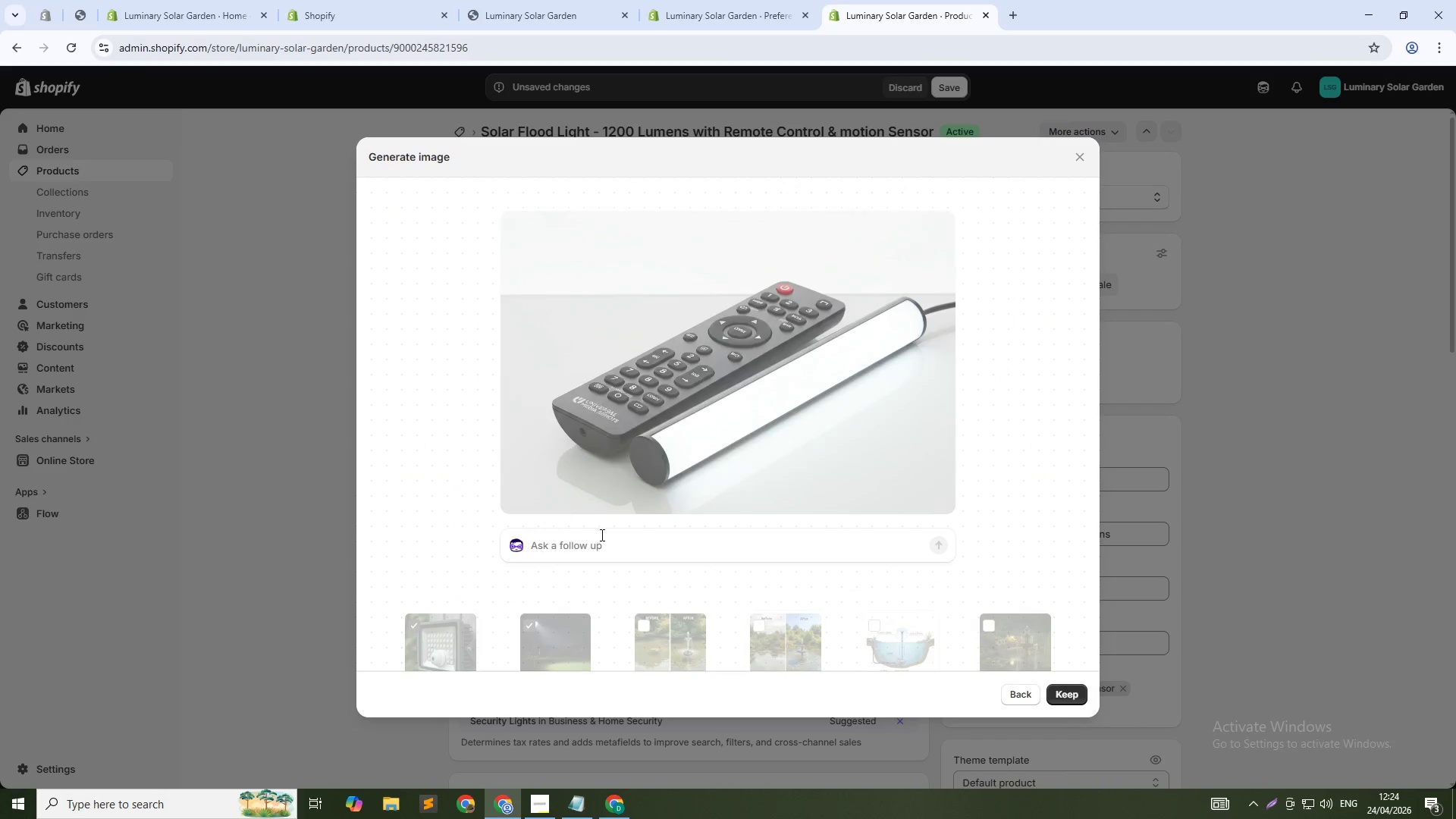 
wait(6.25)
 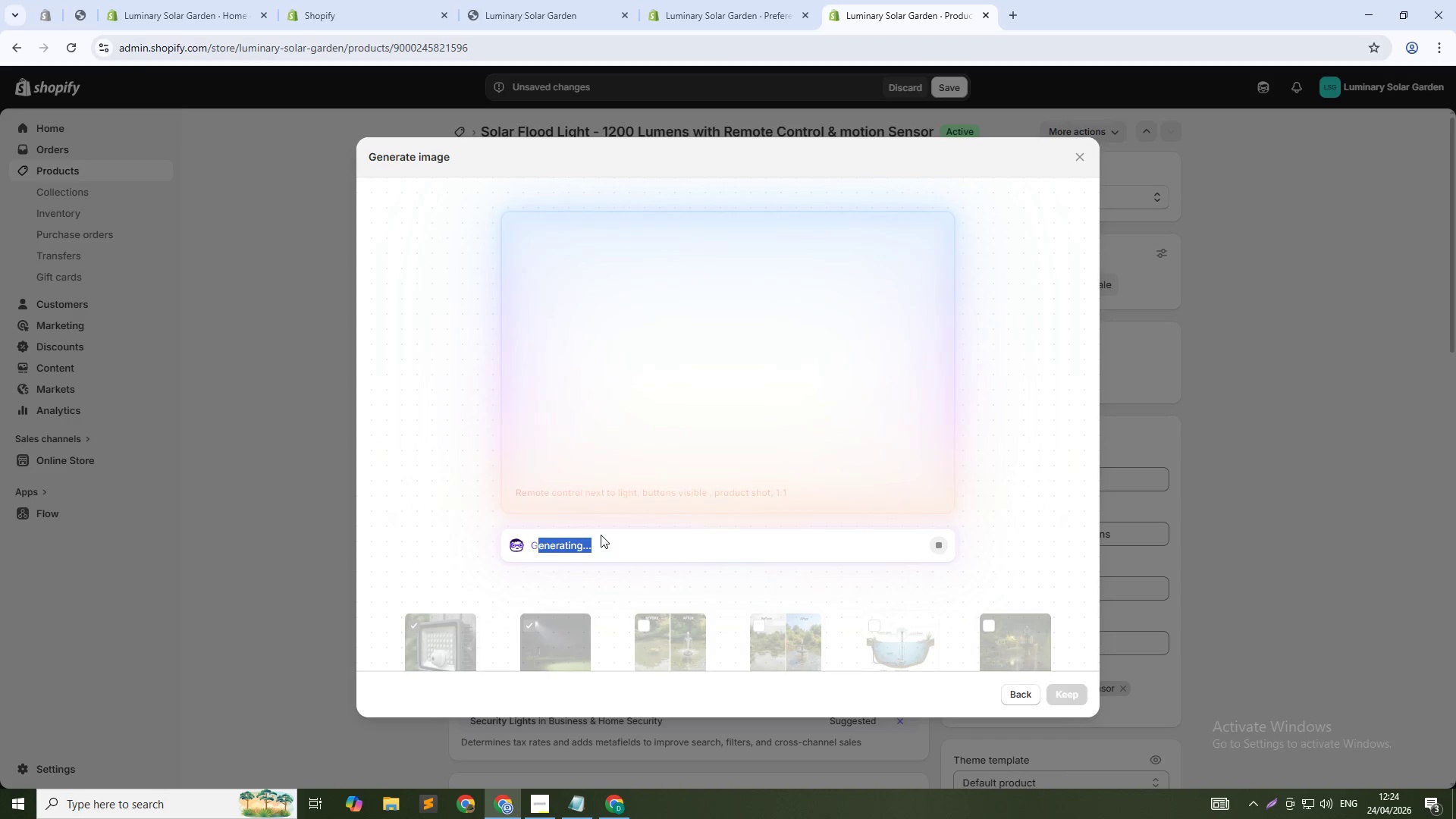 
left_click([1071, 692])
 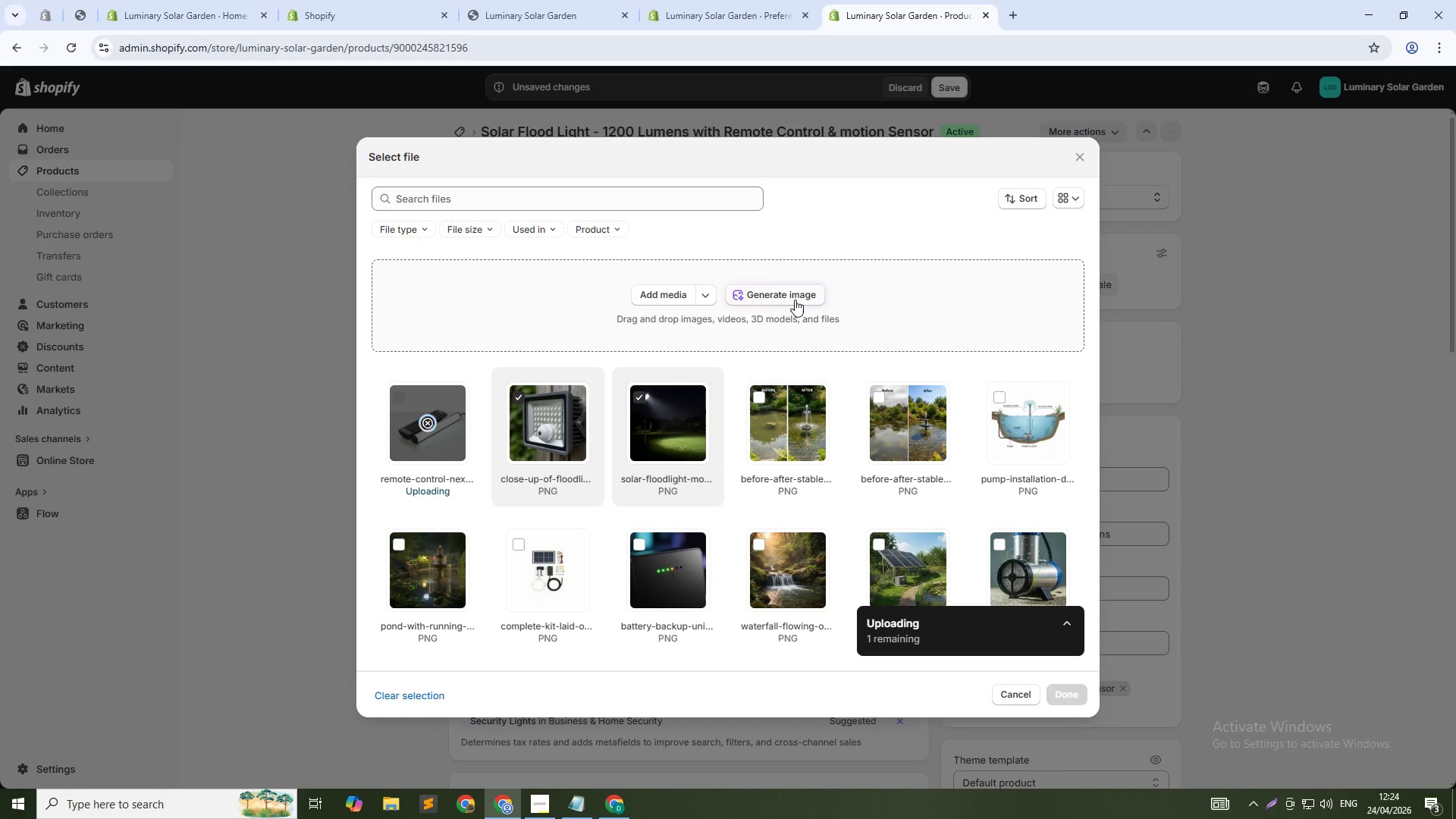 
left_click([795, 300])
 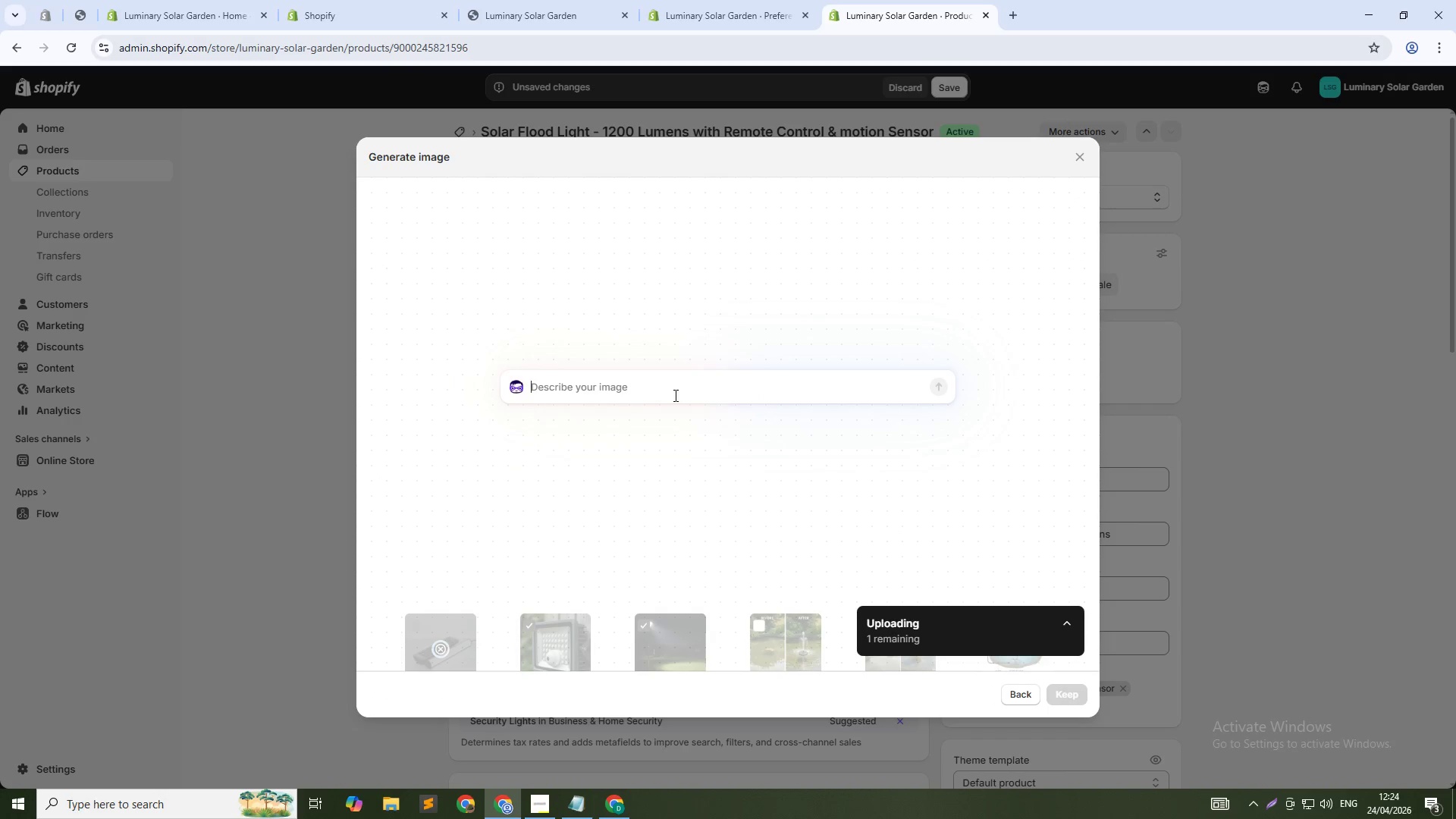 
left_click([682, 397])
 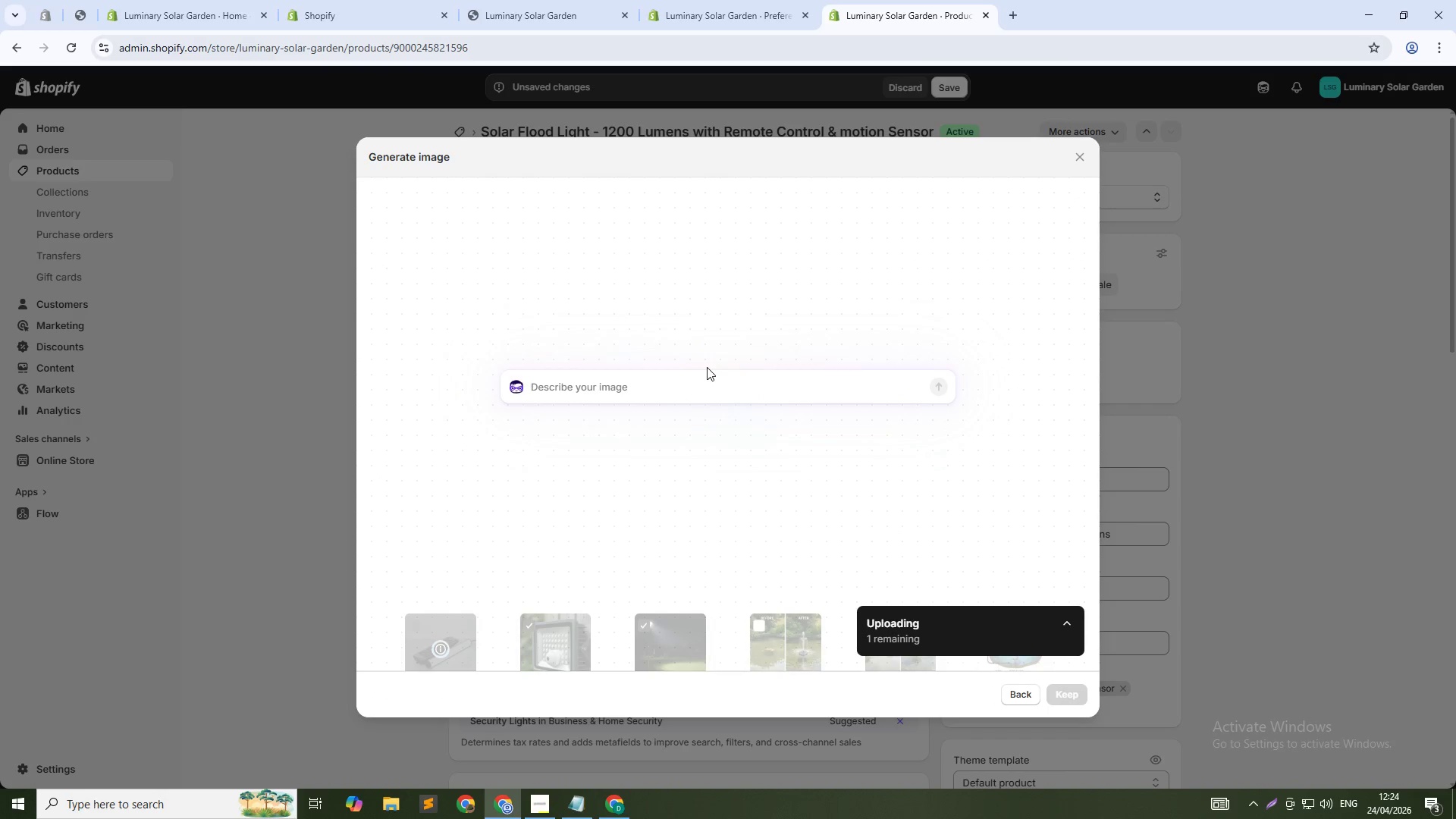 
type(Personwalking in detection zone, fllodlight automtically t)
key(Backspace)
type(turning on , night ss)
key(Backspace)
type(hot , 1:1)
 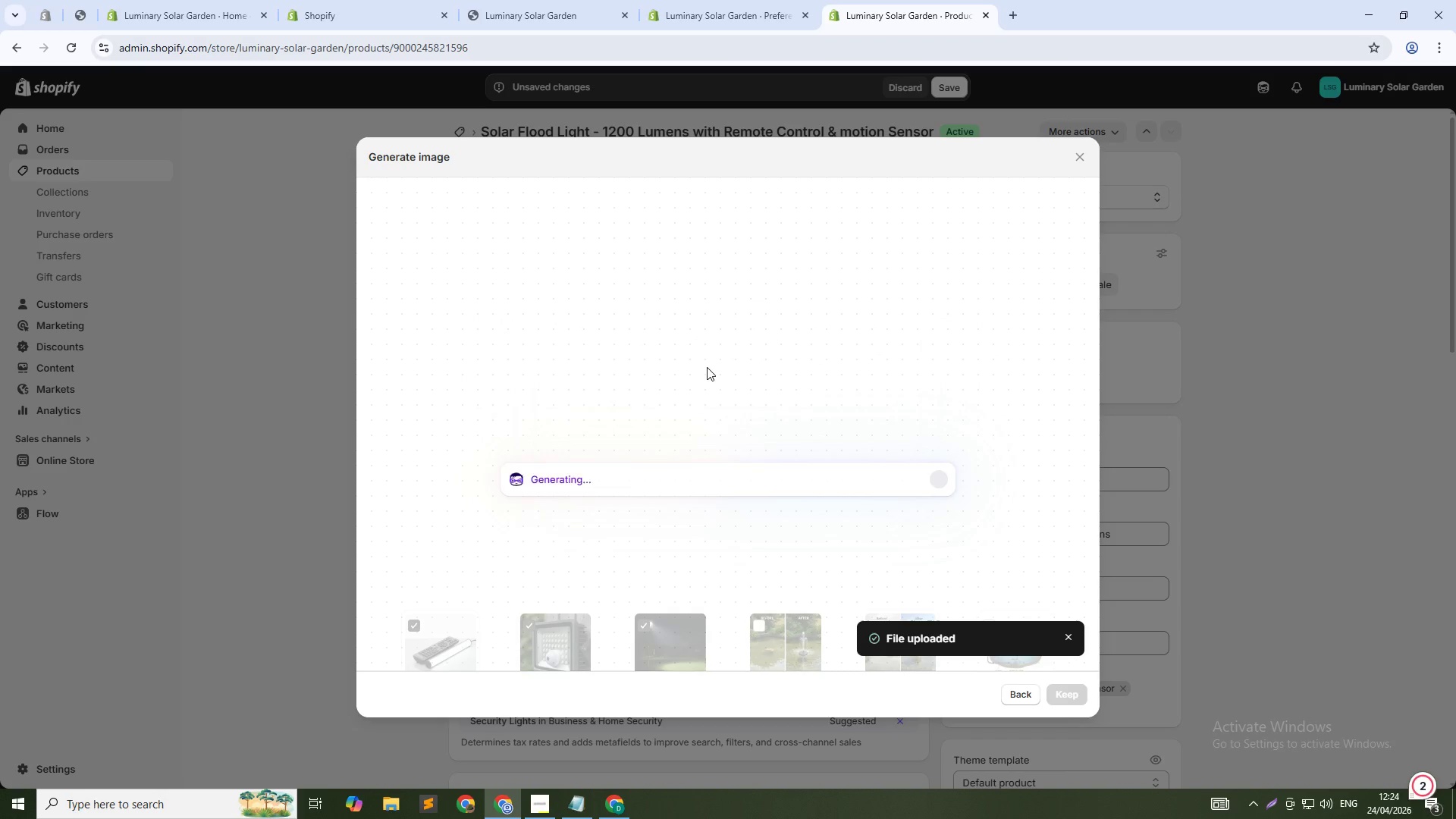 
 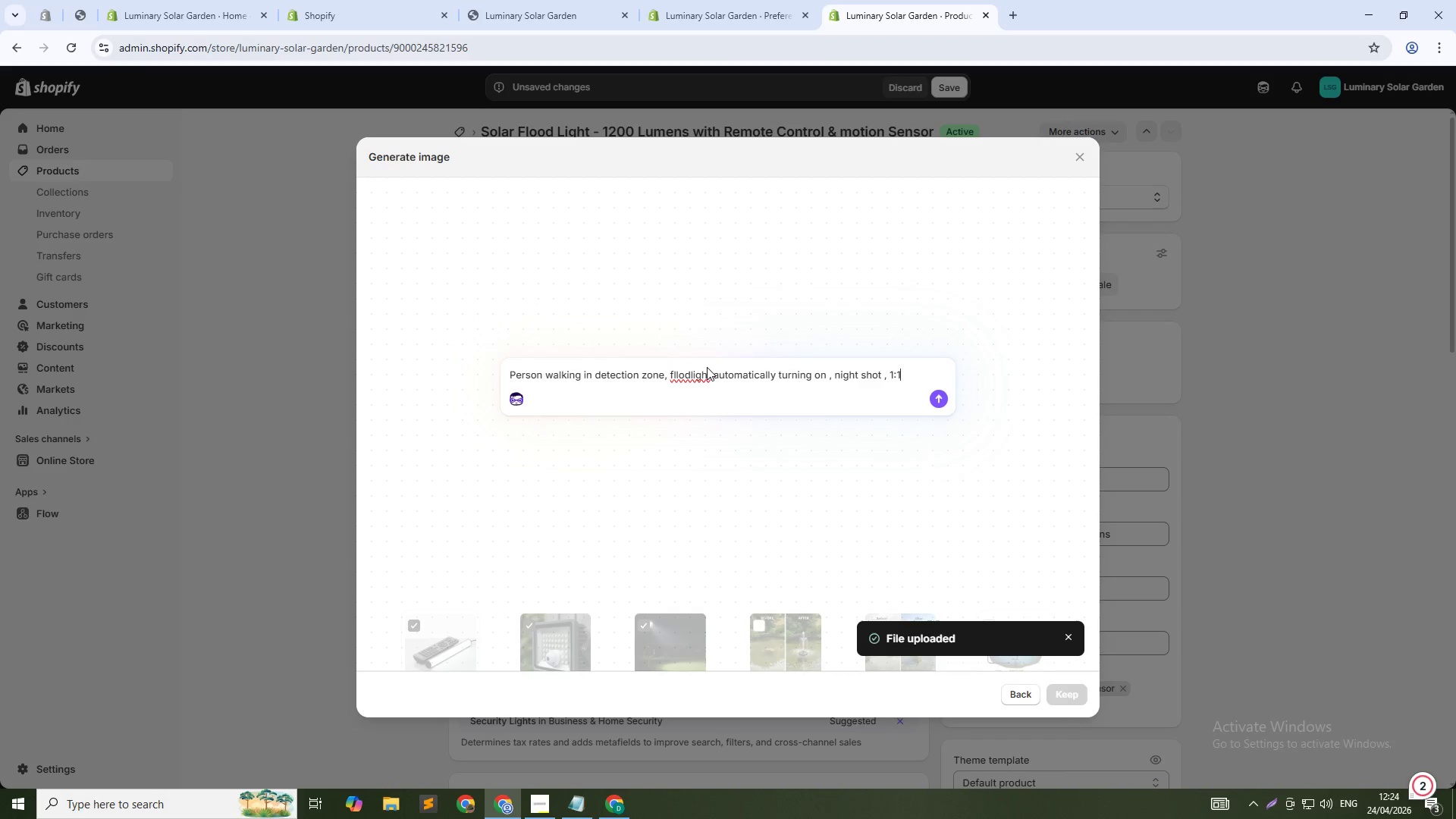 
key(Enter)
 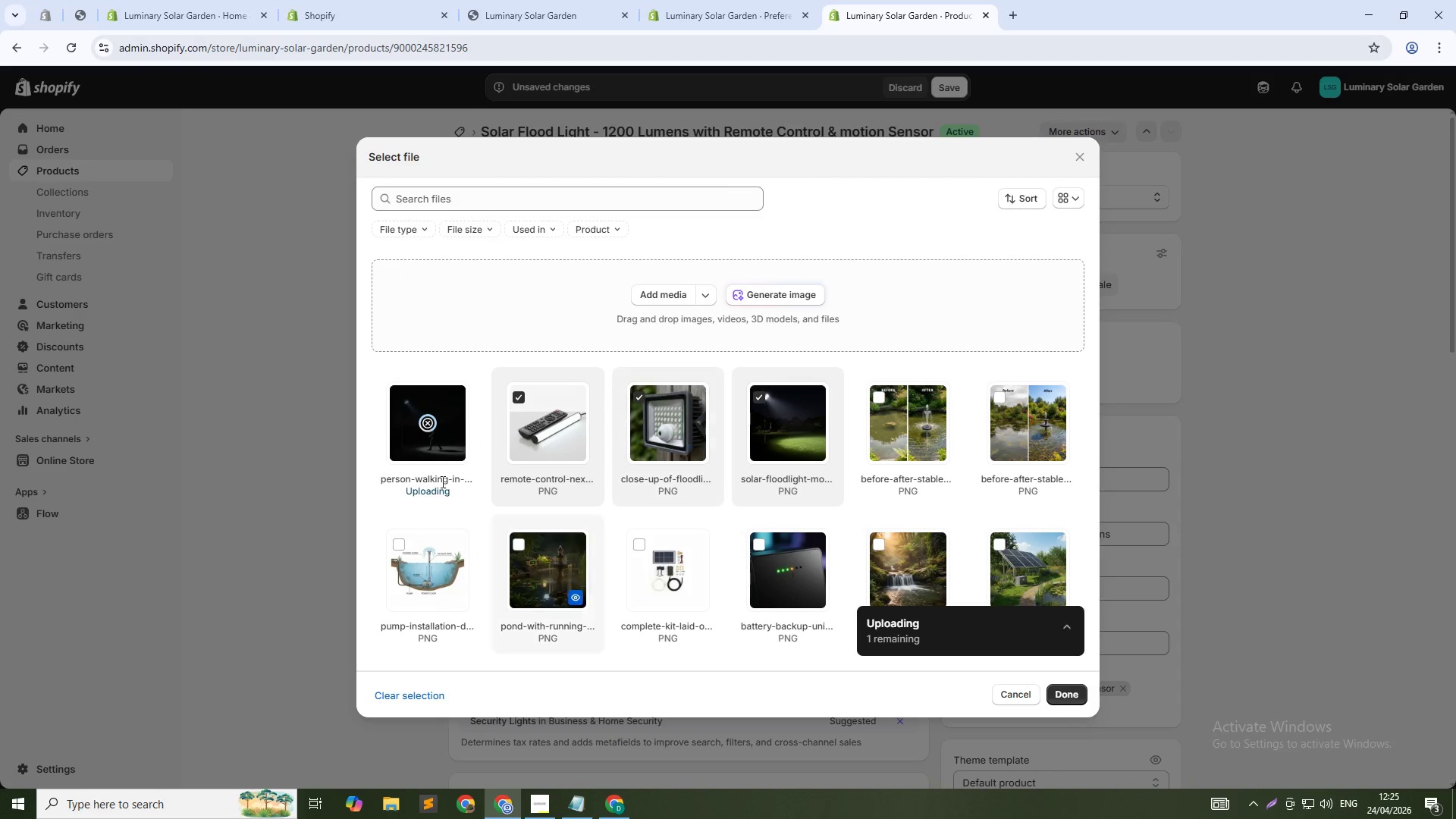 
wait(31.58)
 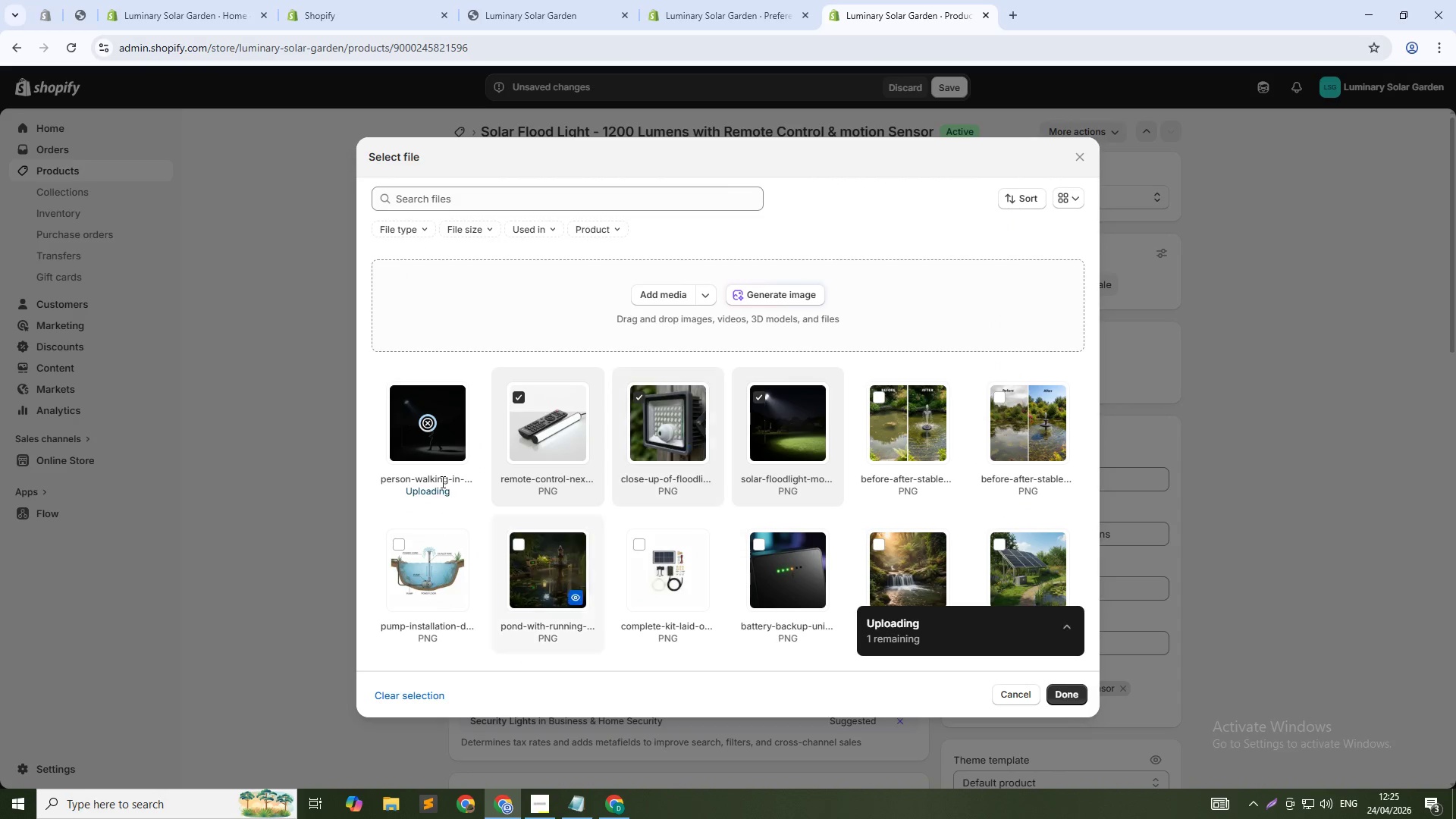 
left_click([1067, 694])
 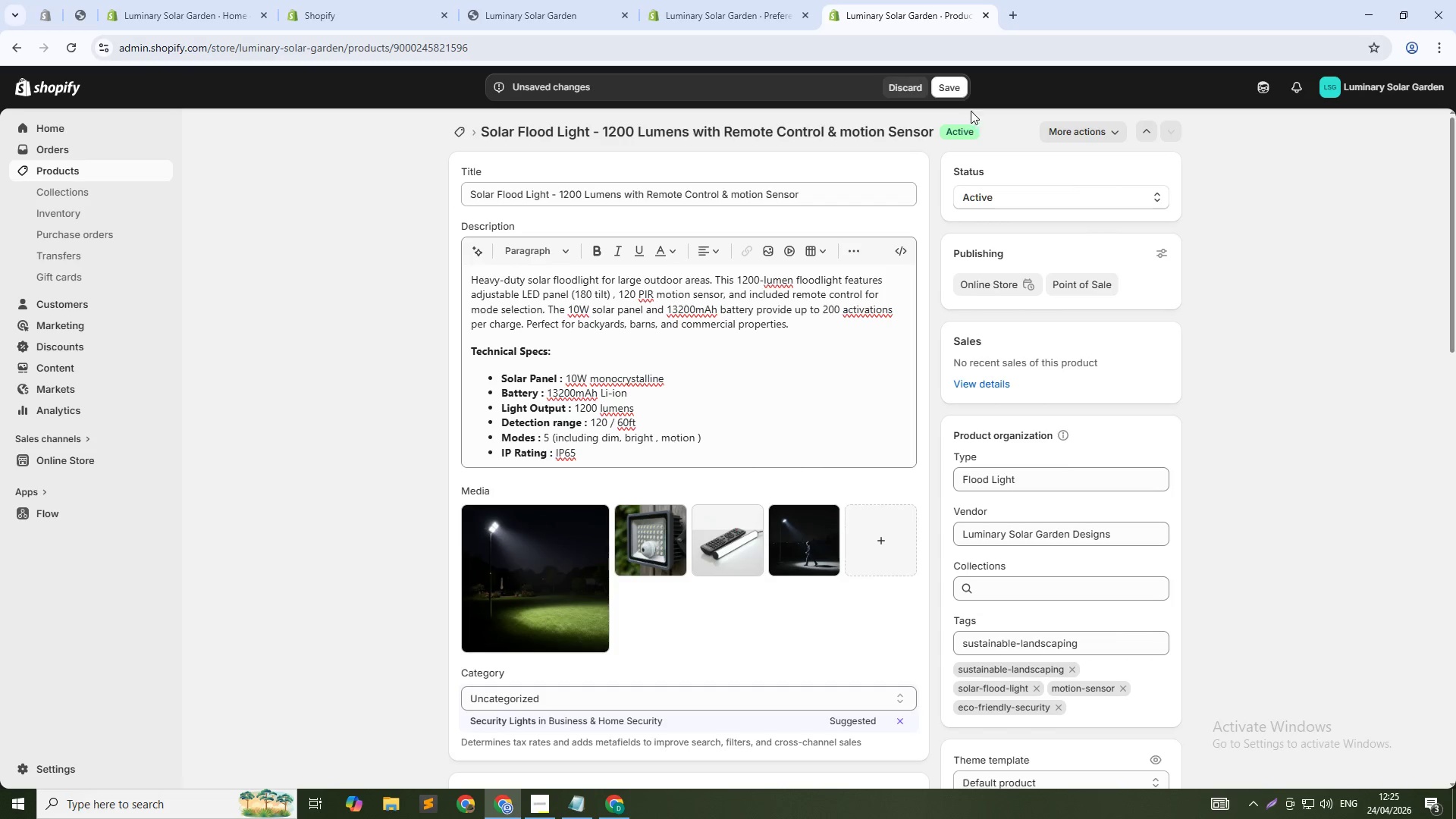 
left_click([946, 83])
 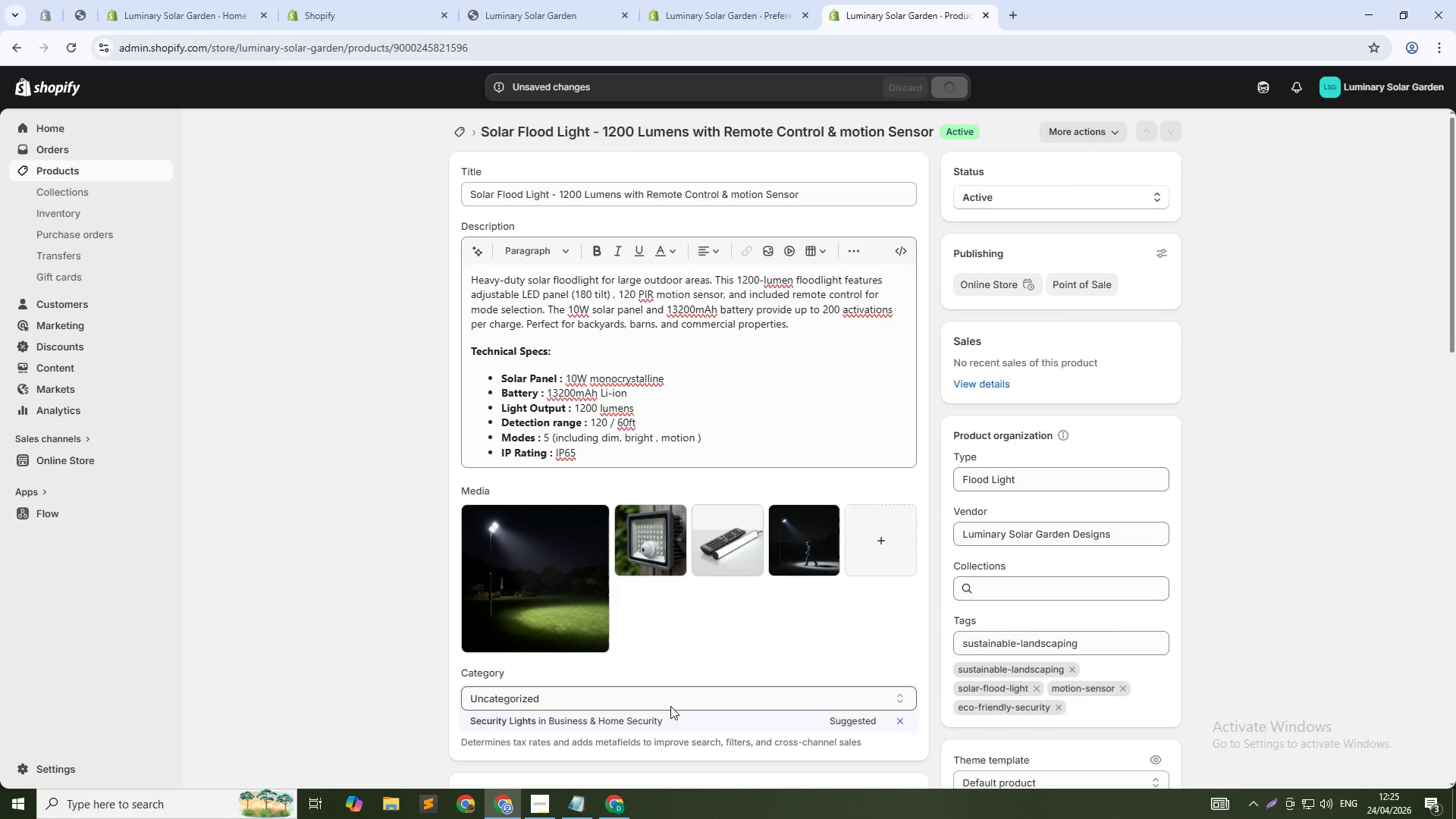 
left_click([880, 562])
 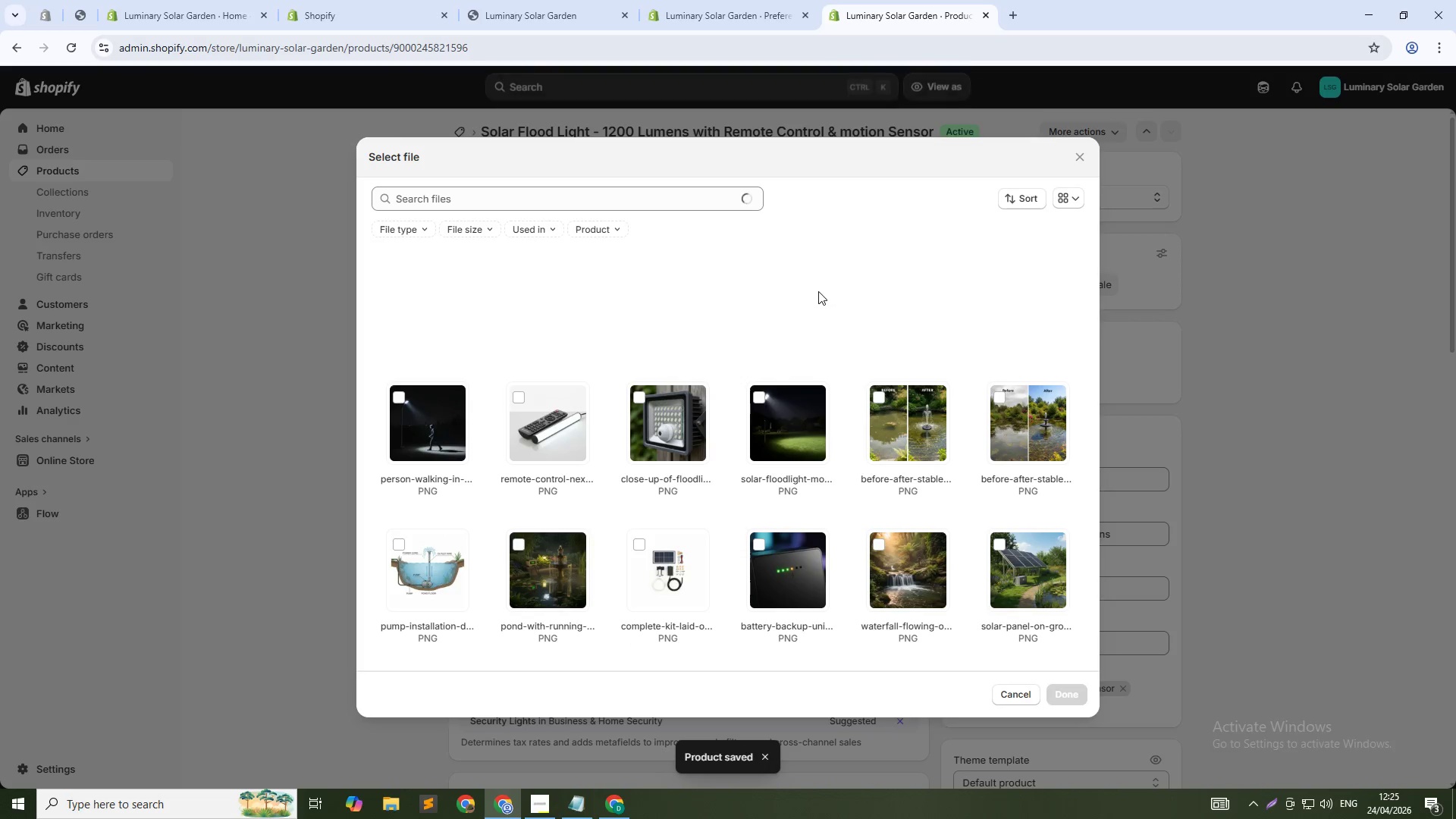 
left_click([816, 290])
 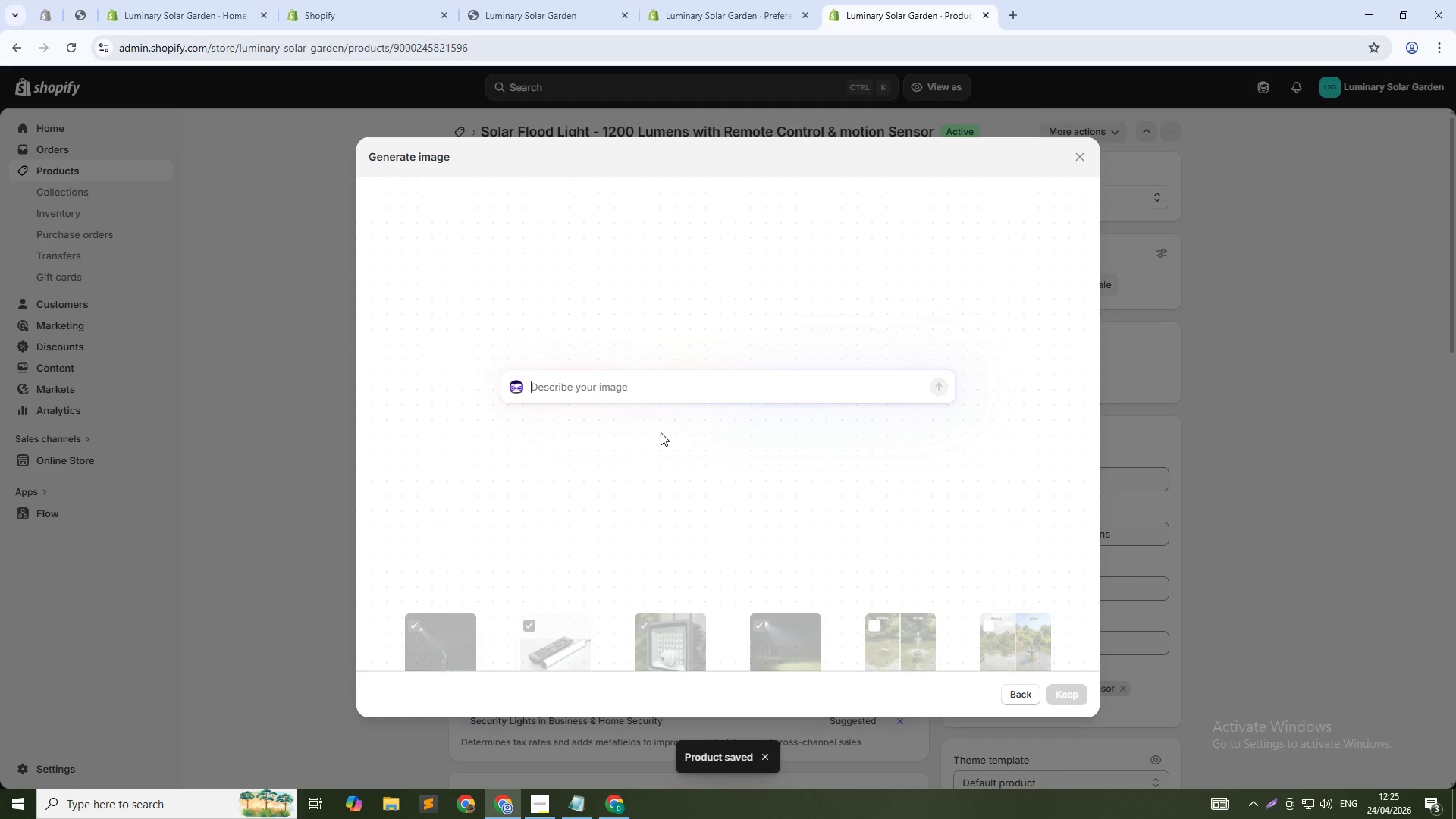 
left_click([667, 397])
 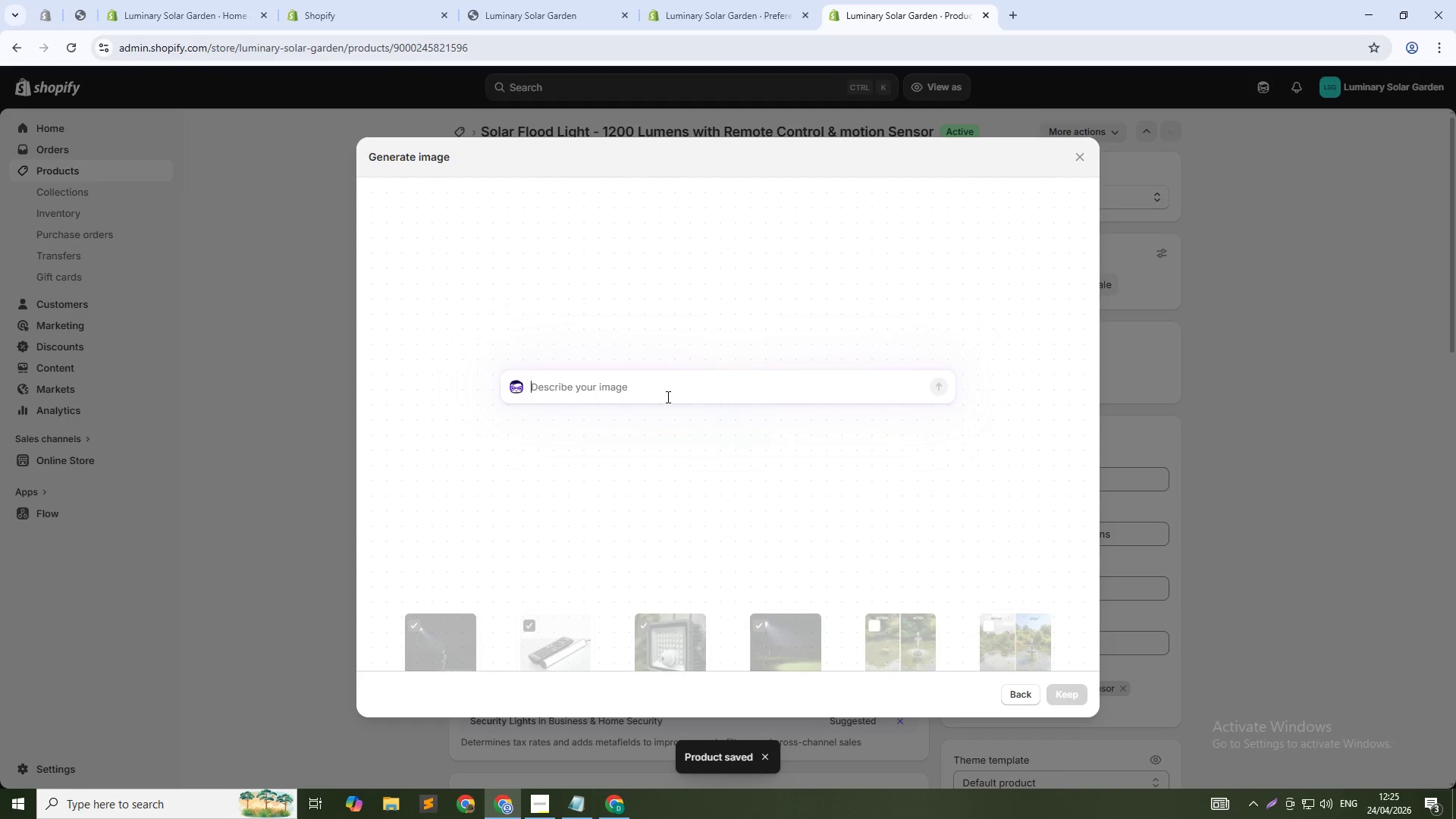 
type(Solr panel mounted i)
key(Backspace)
type(on ground, facing sun, cable to light daytime ,1:1)
 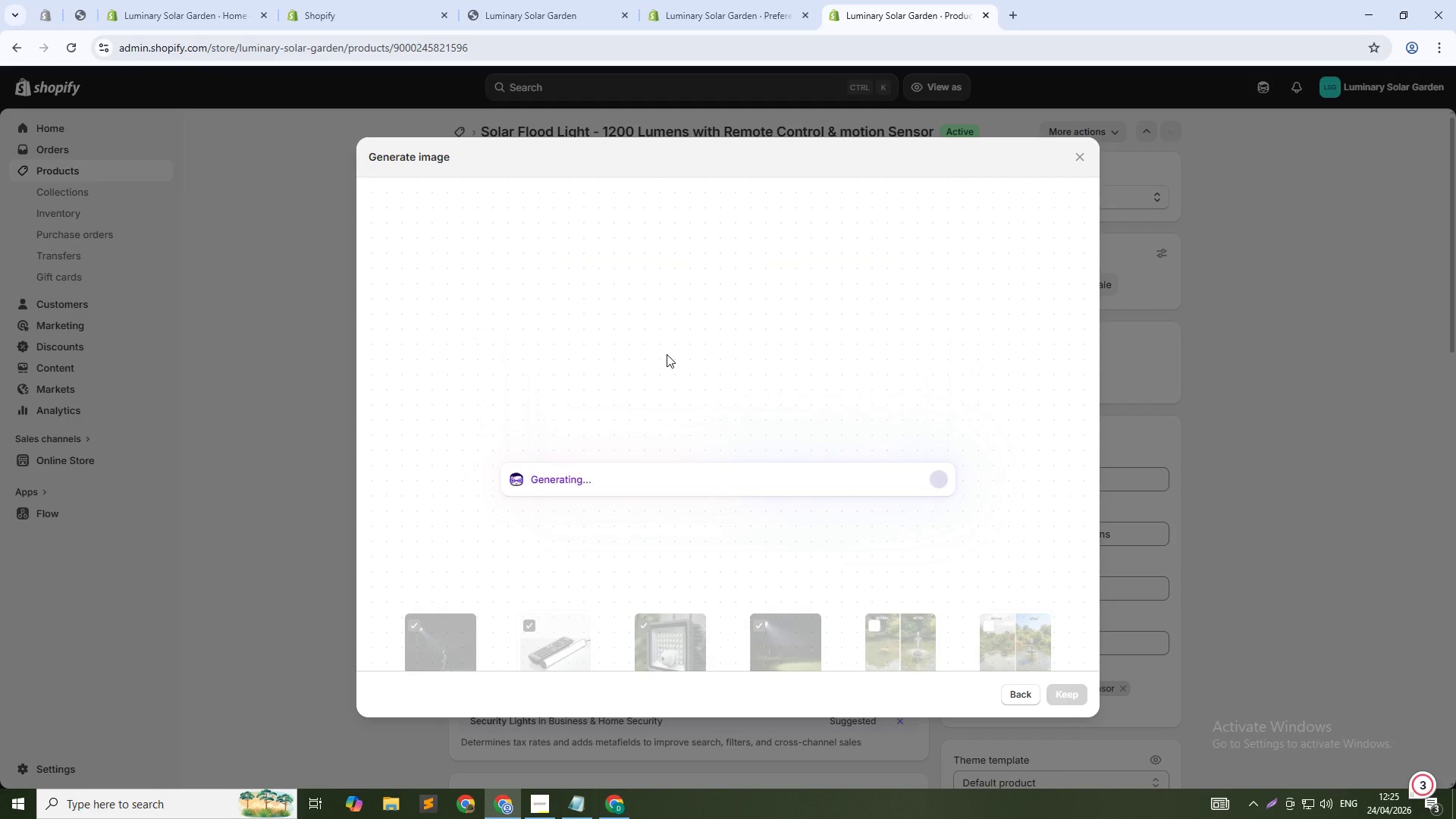 
key(Enter)
 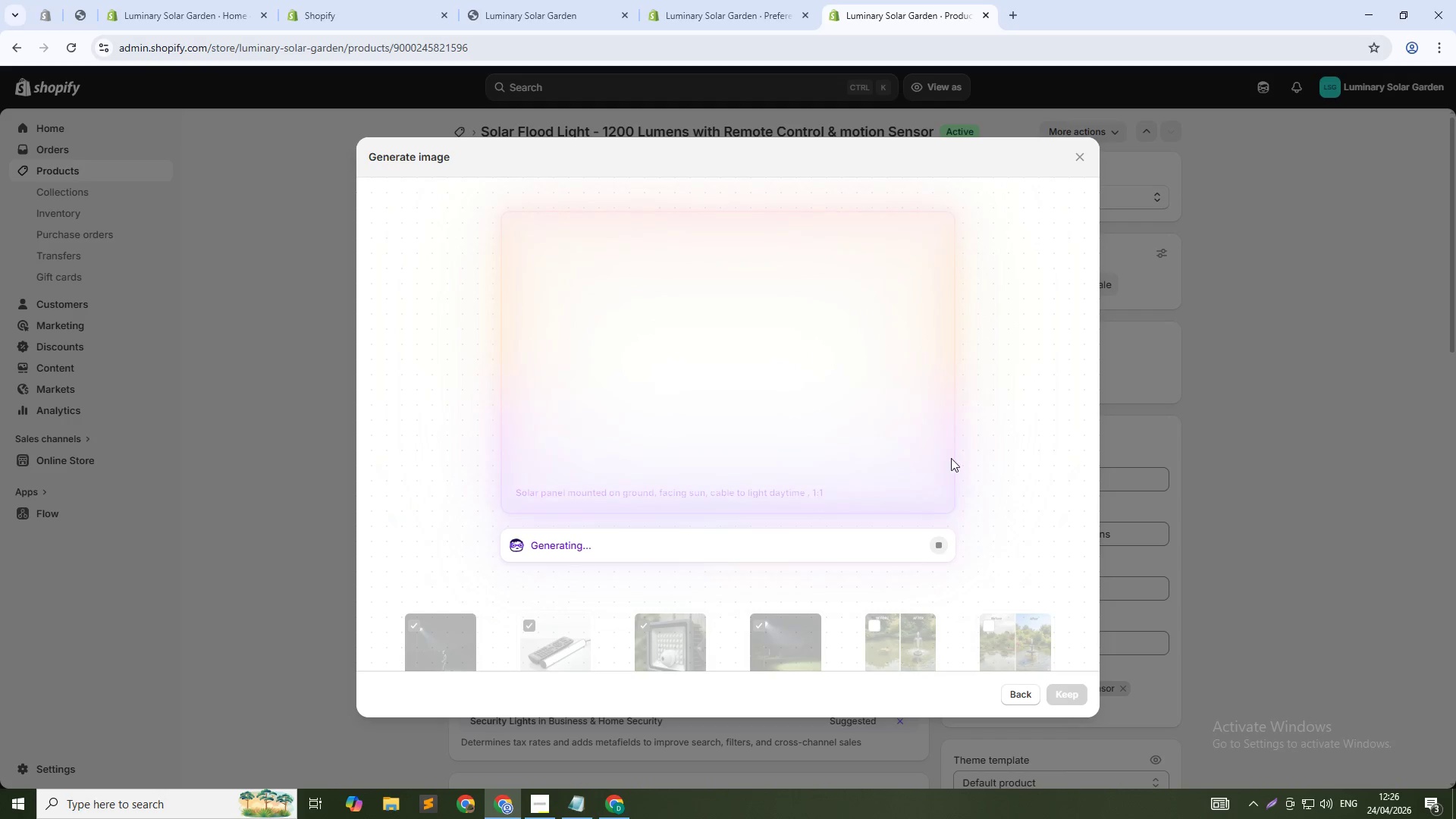 
wait(14.42)
 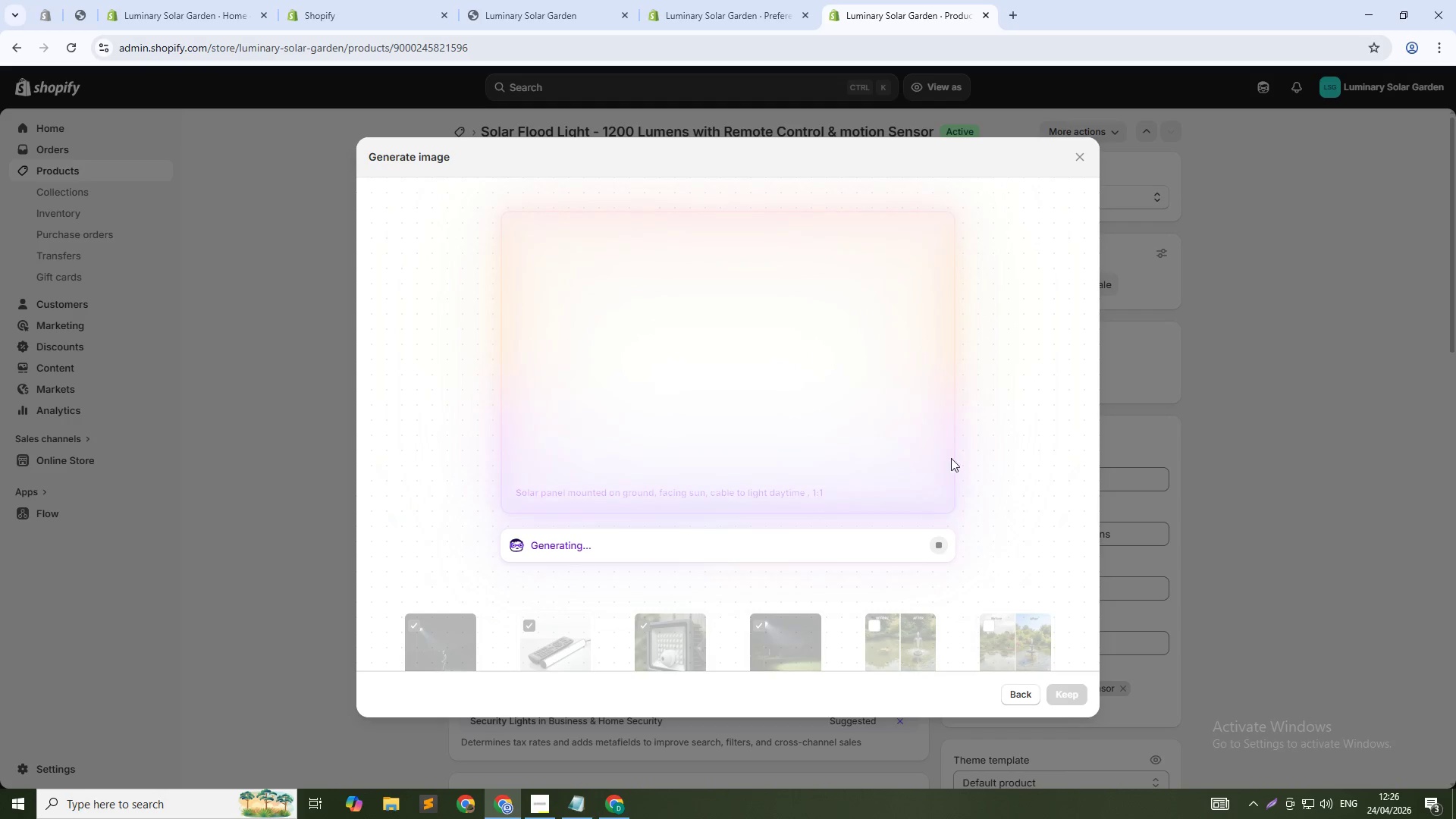 
left_click_drag(start_coordinate=[603, 551], to_coordinate=[529, 544])
 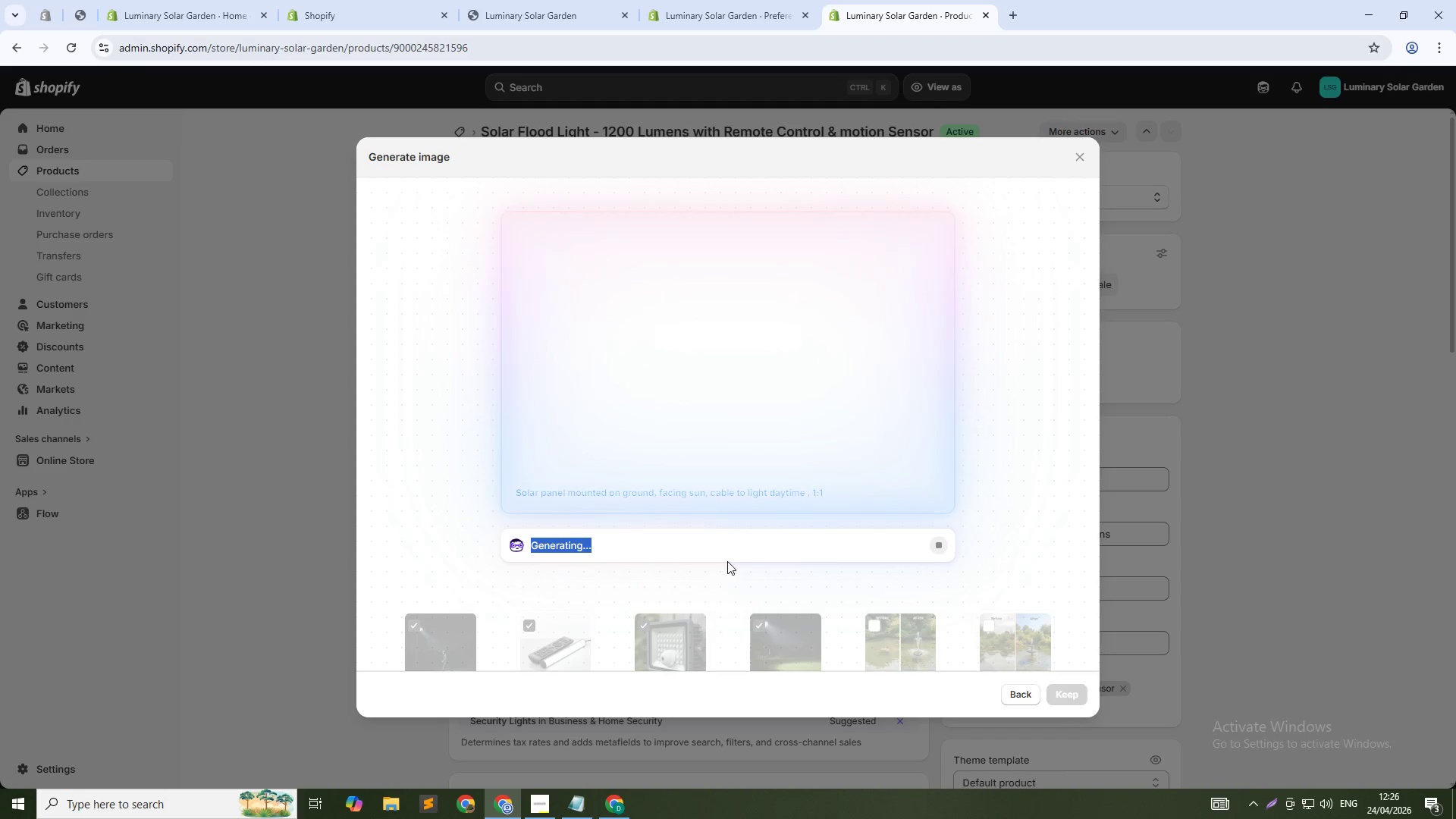 
left_click([727, 561])
 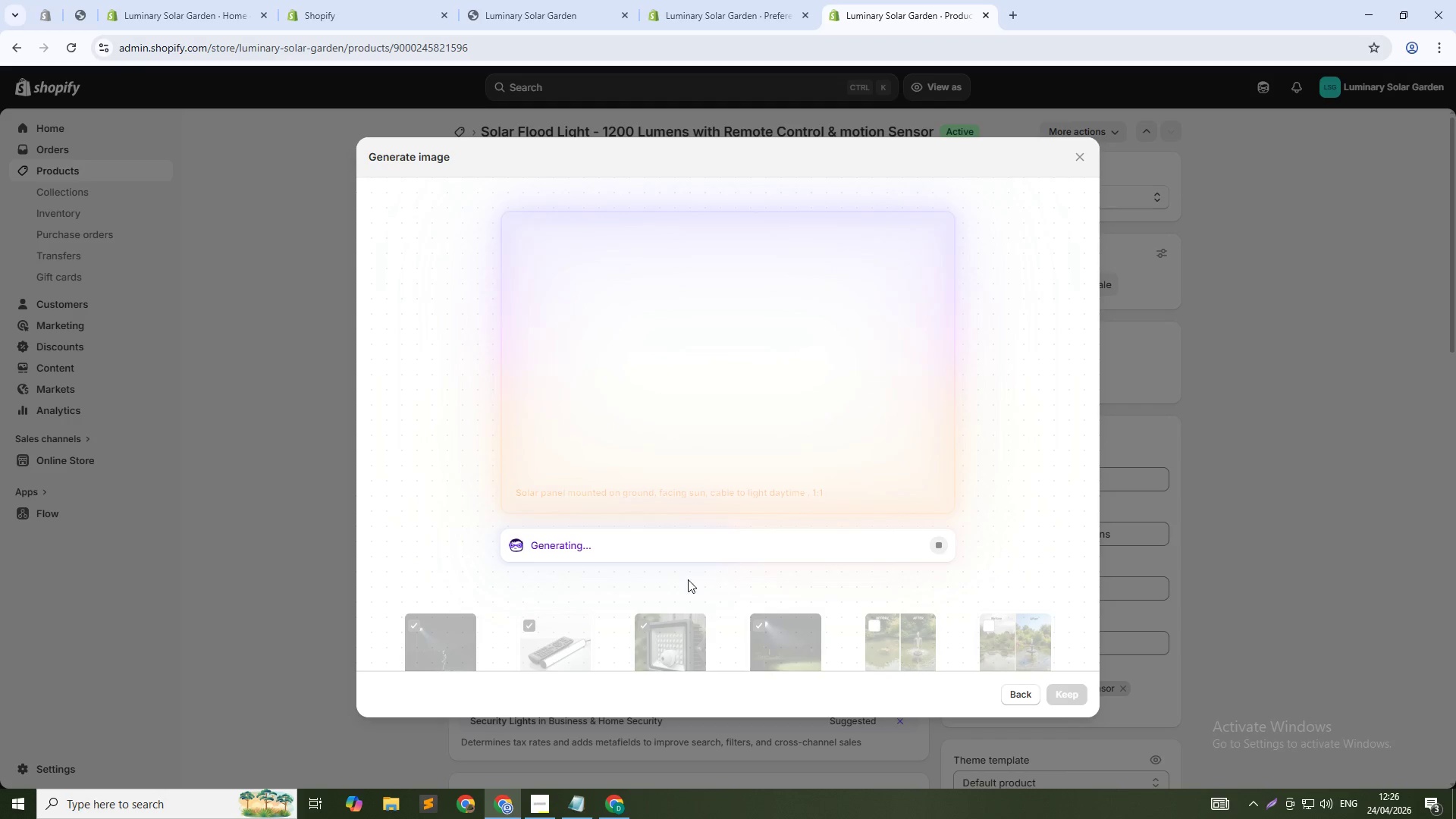 
left_click([607, 548])
 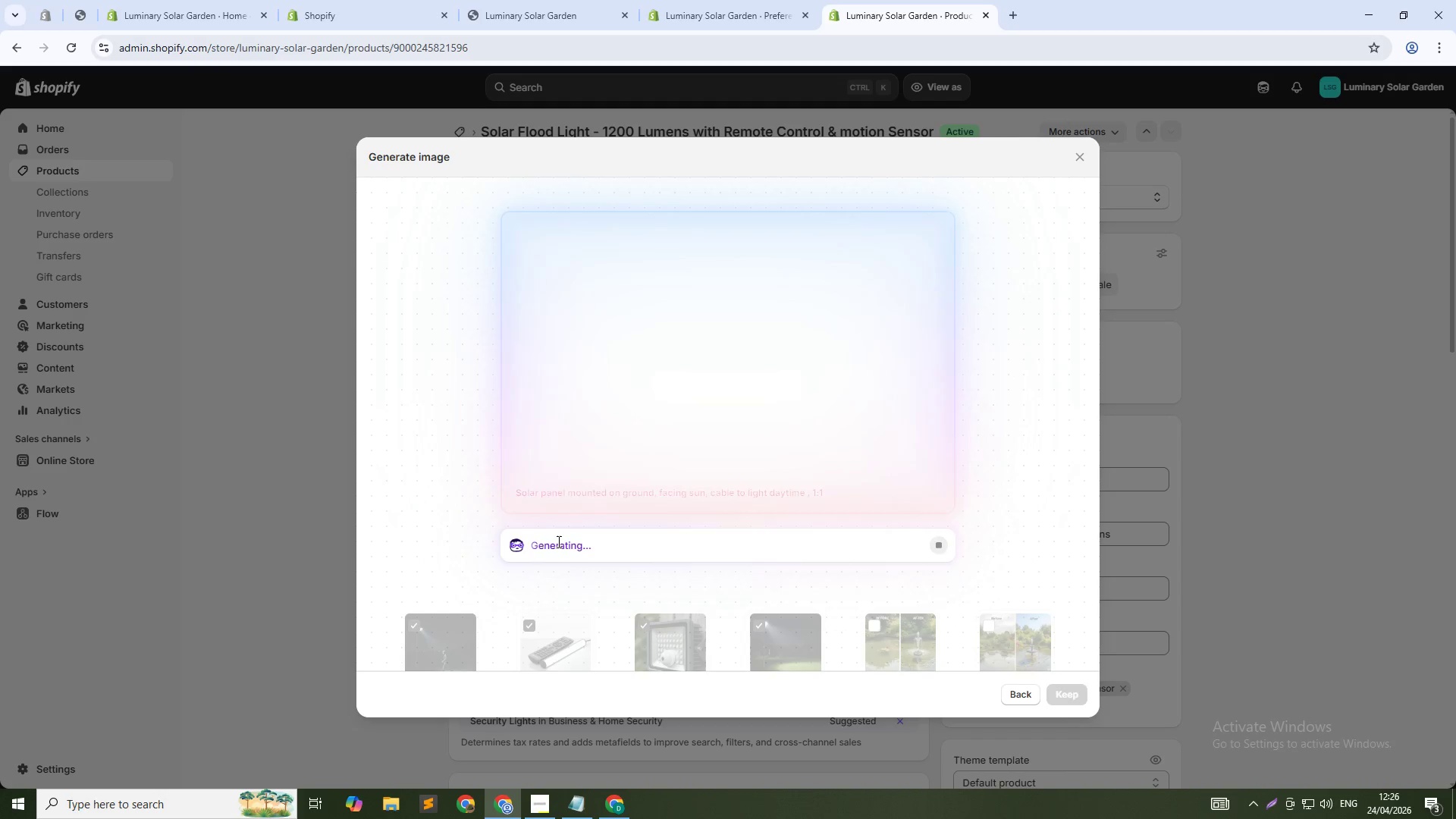 
wait(8.2)
 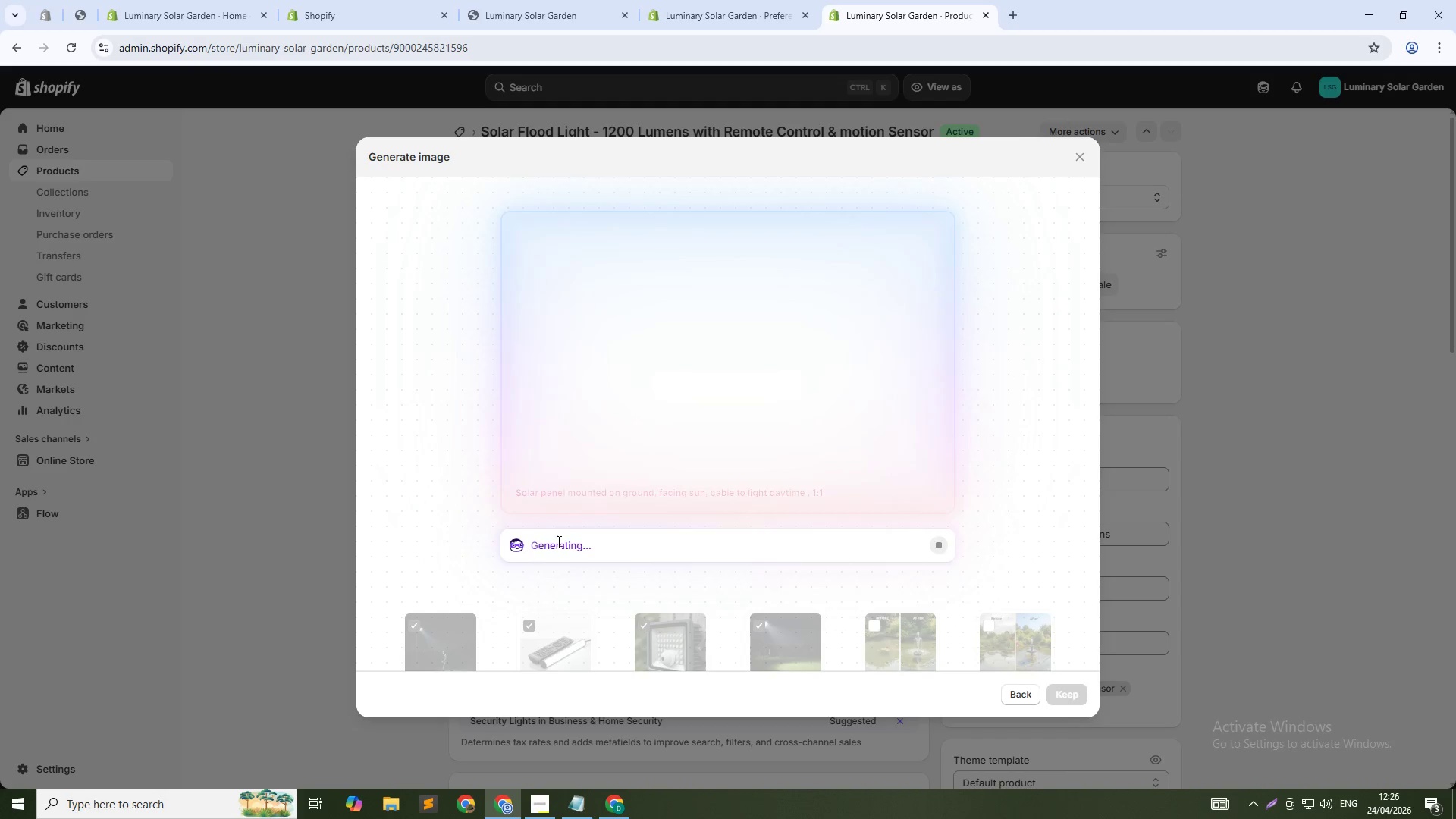 
left_click([771, 293])
 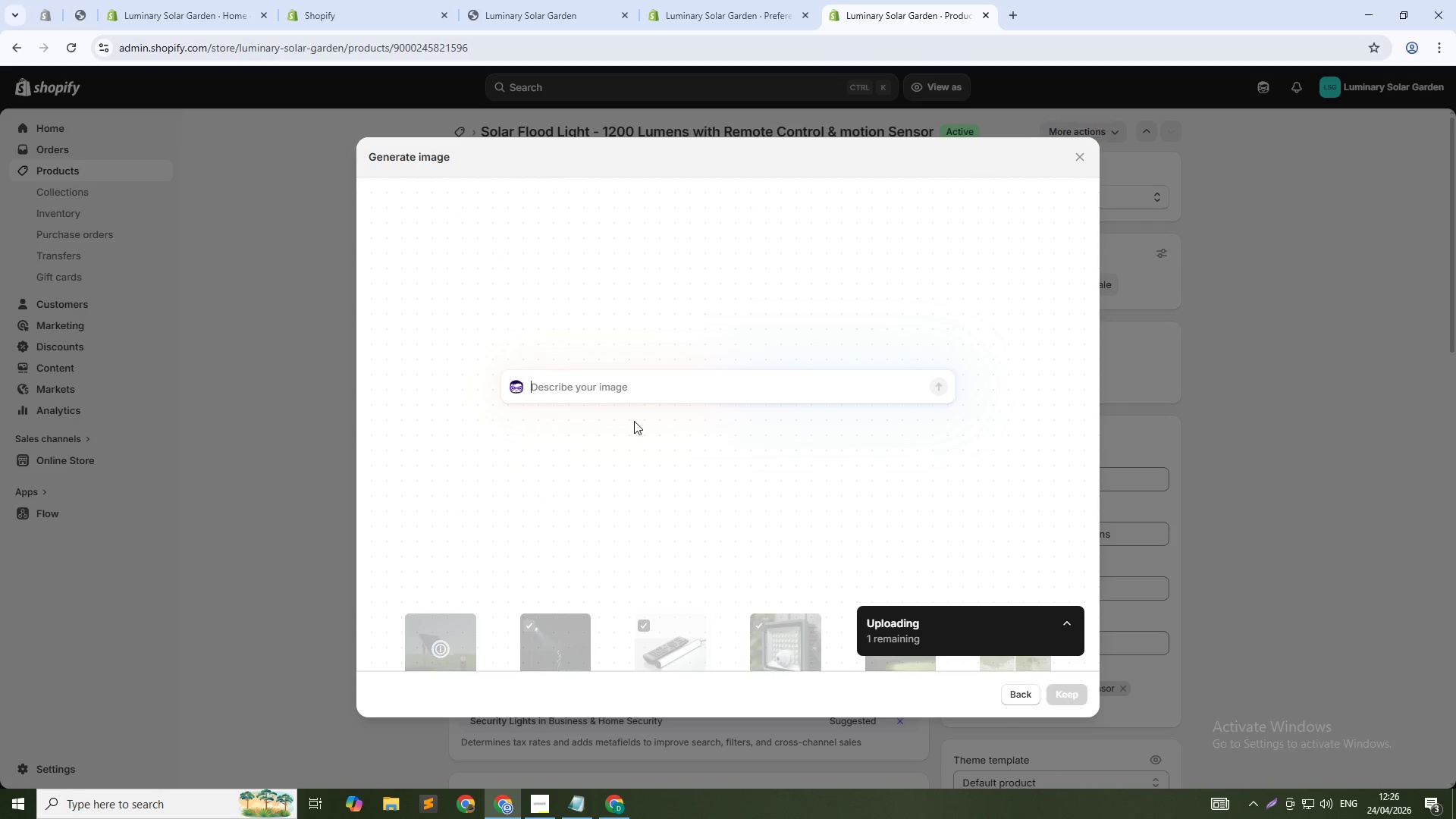 
left_click([633, 400])
 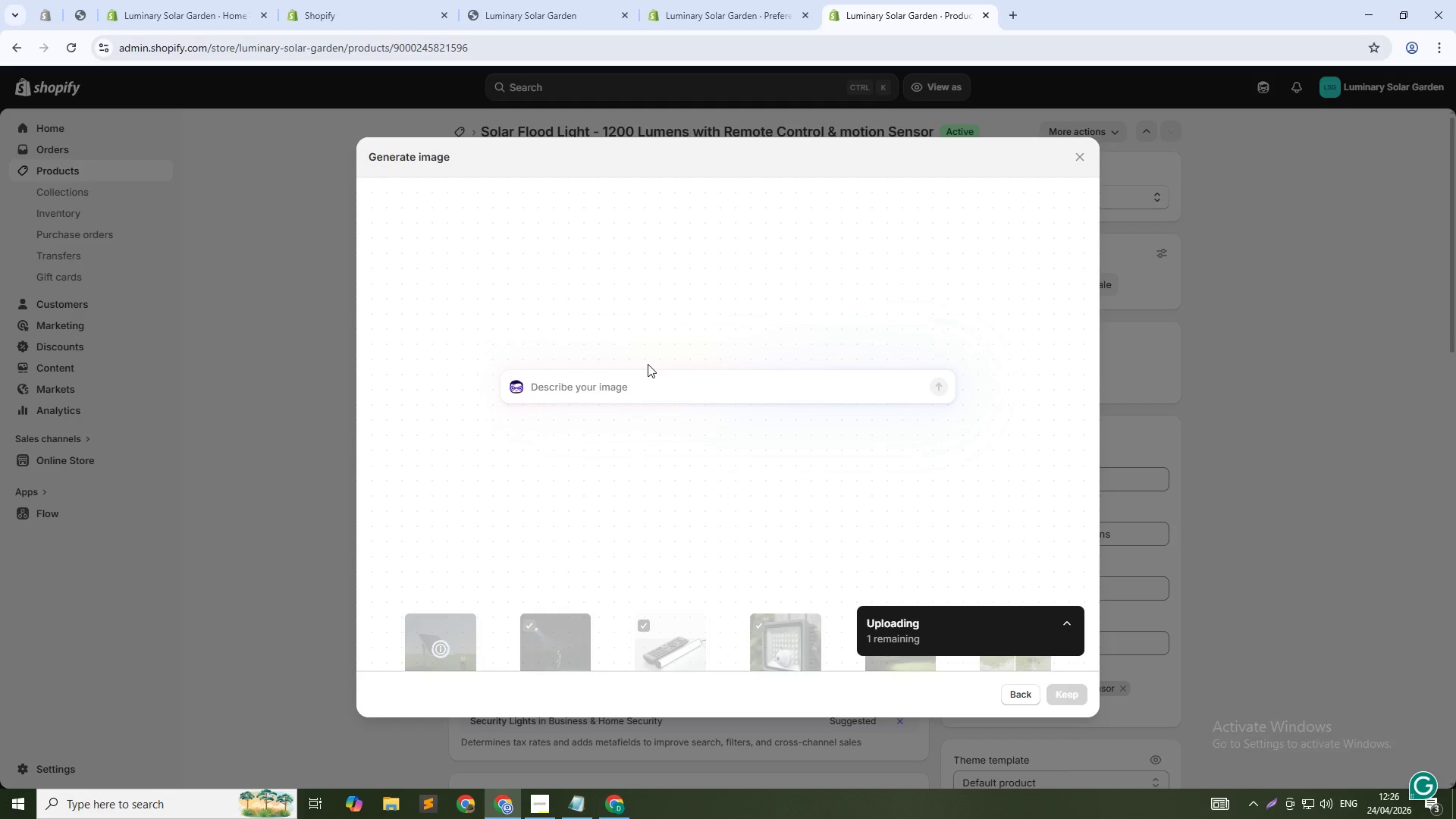 
type(Complete kit laid out: floodlight, soalr)
key(Backspace)
key(Backspace)
key(Backspace)
type(lar panel , remote , moutni)
key(Backspace)
key(Backspace)
key(Backspace)
type(u)
key(Backspace)
 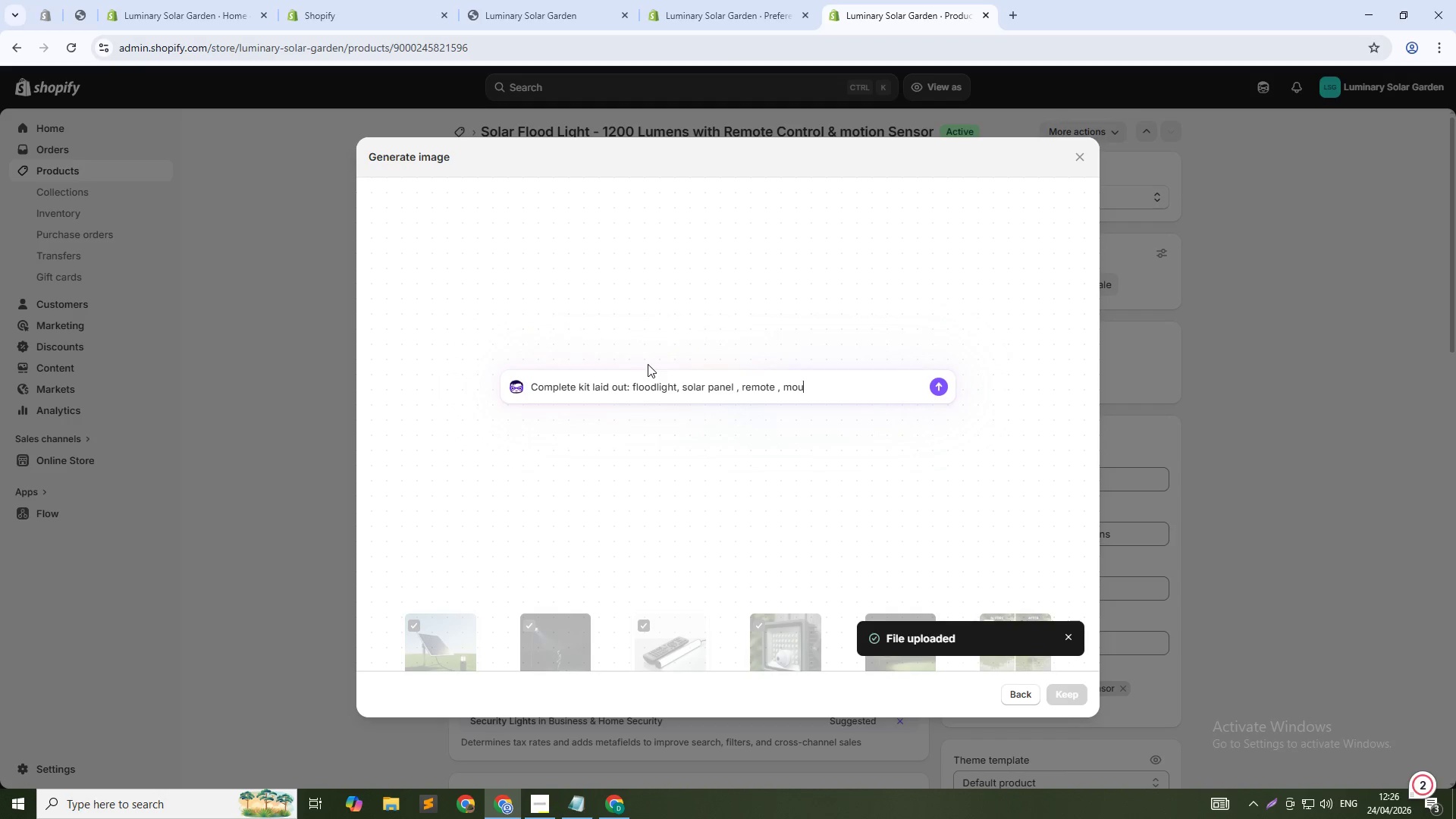 
type(nting brackets, screws, cable , flat, lay, 1:!)
 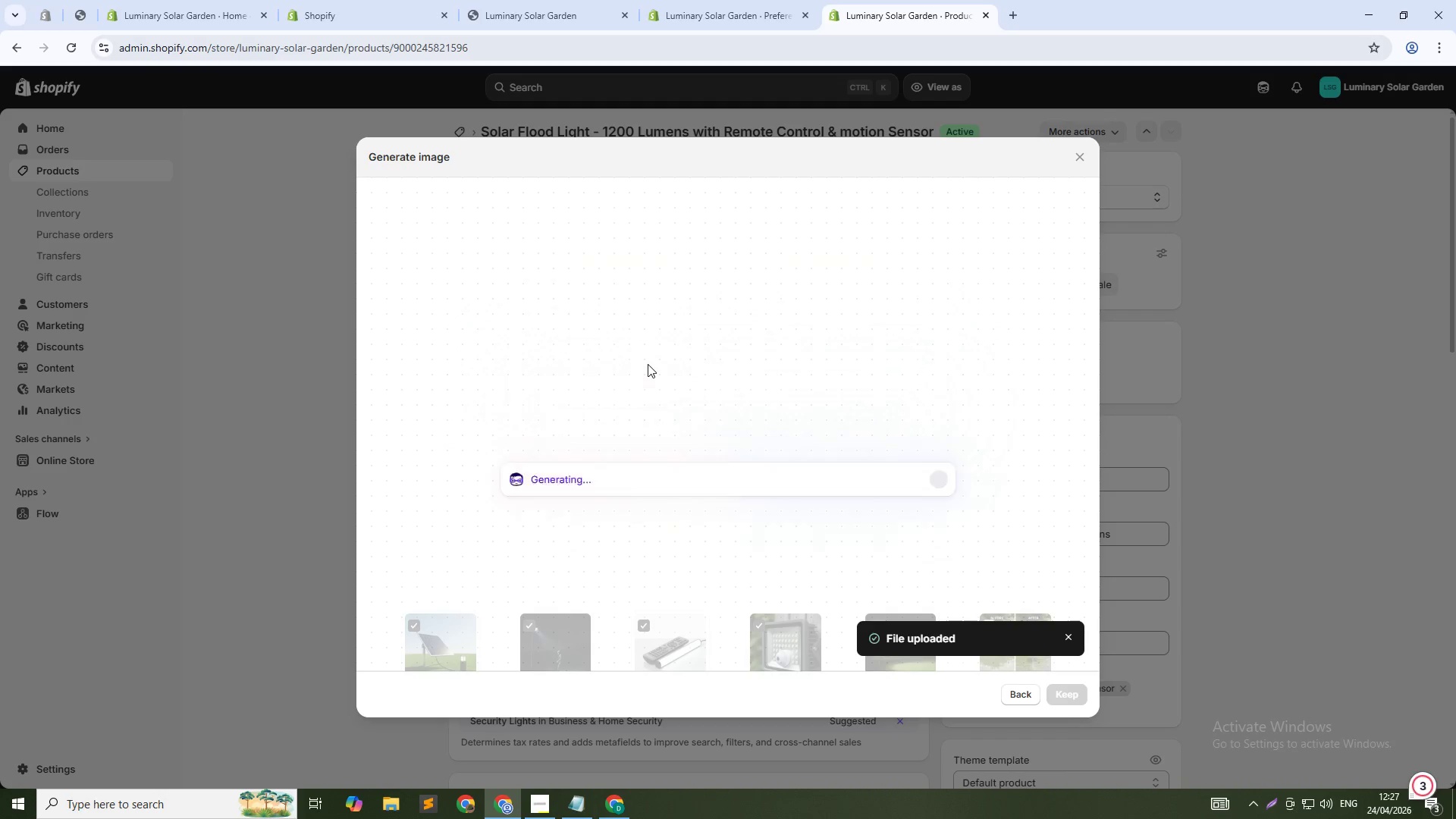 
 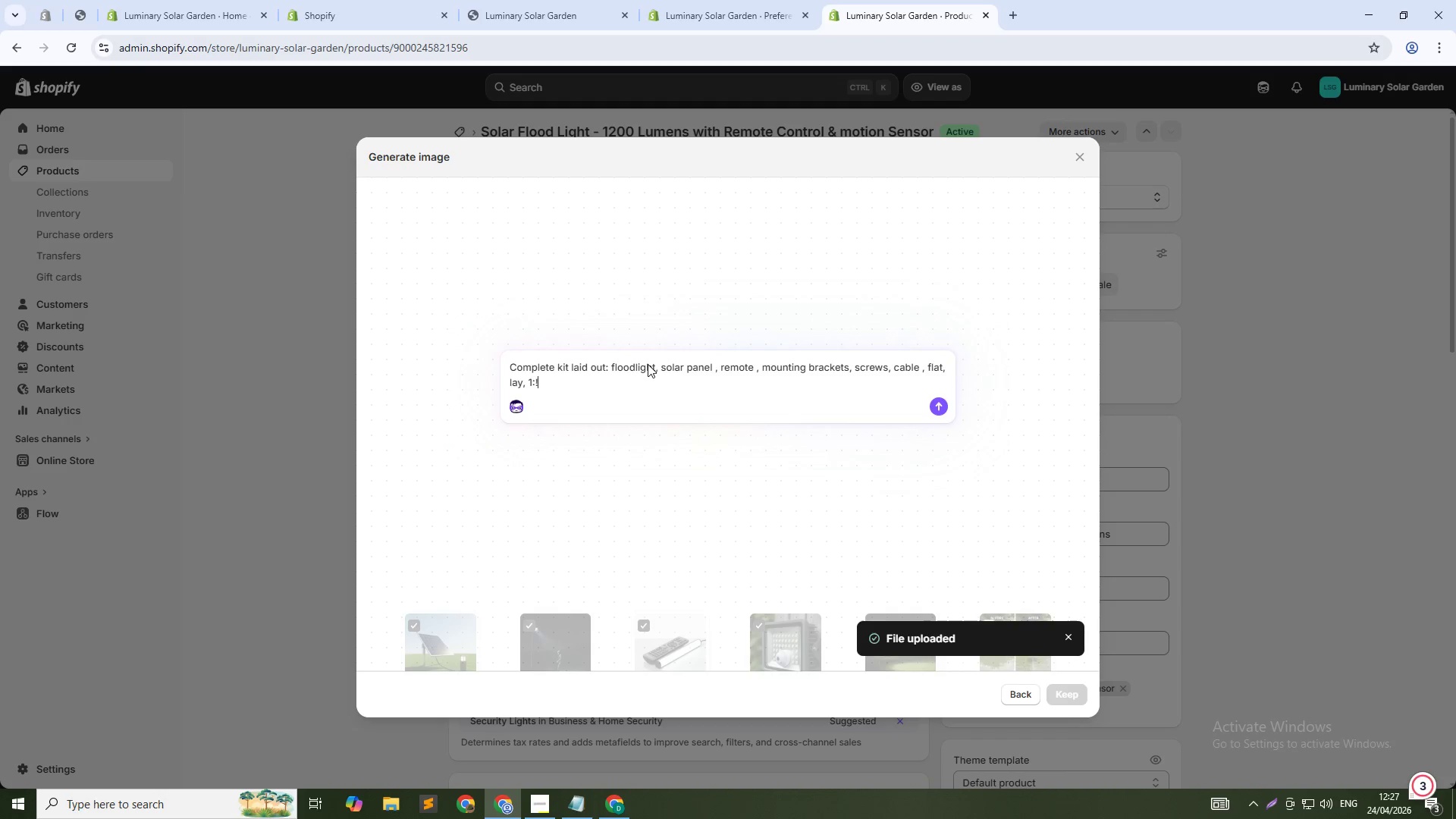 
key(Enter)
 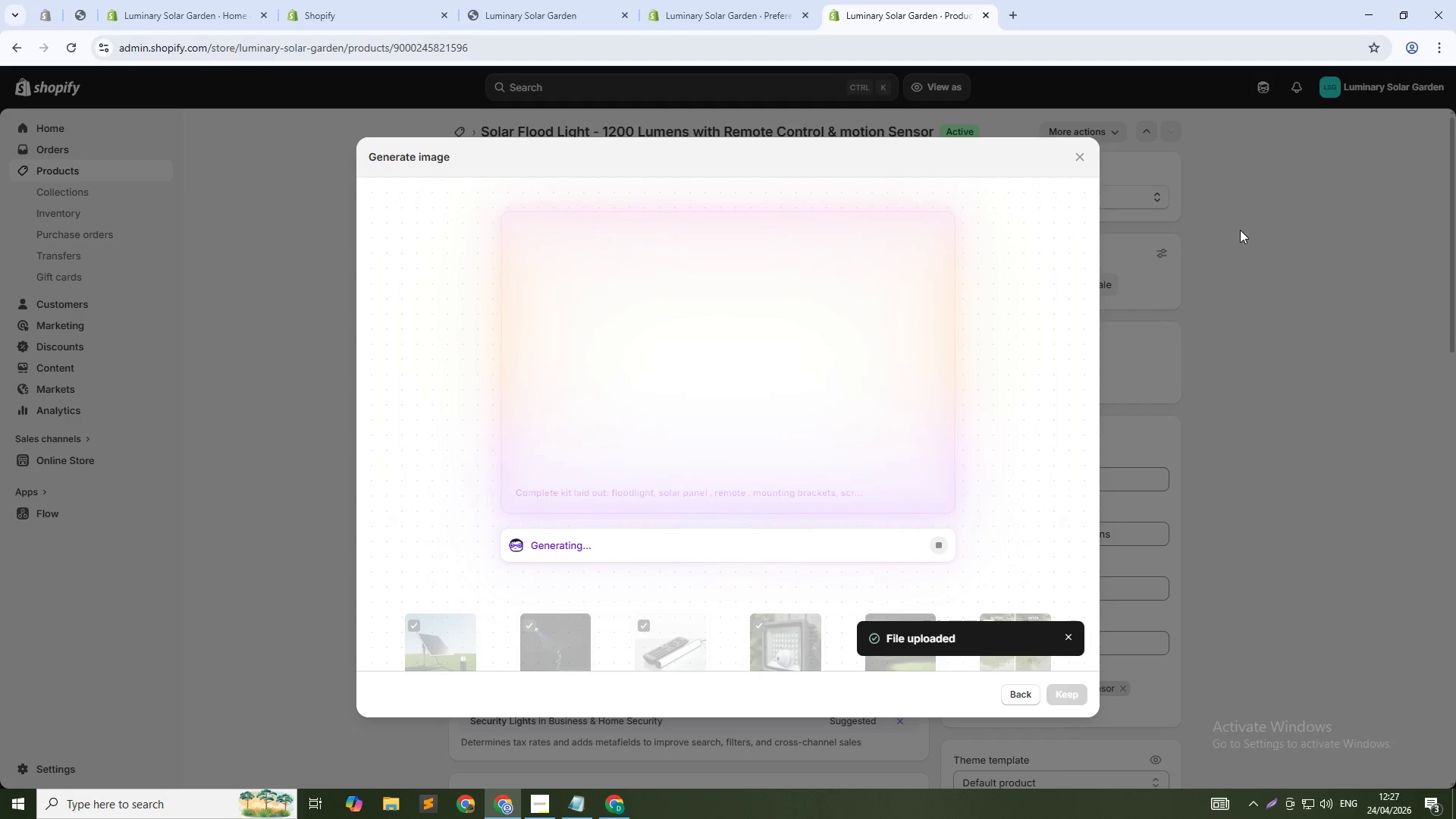 
wait(9.19)
 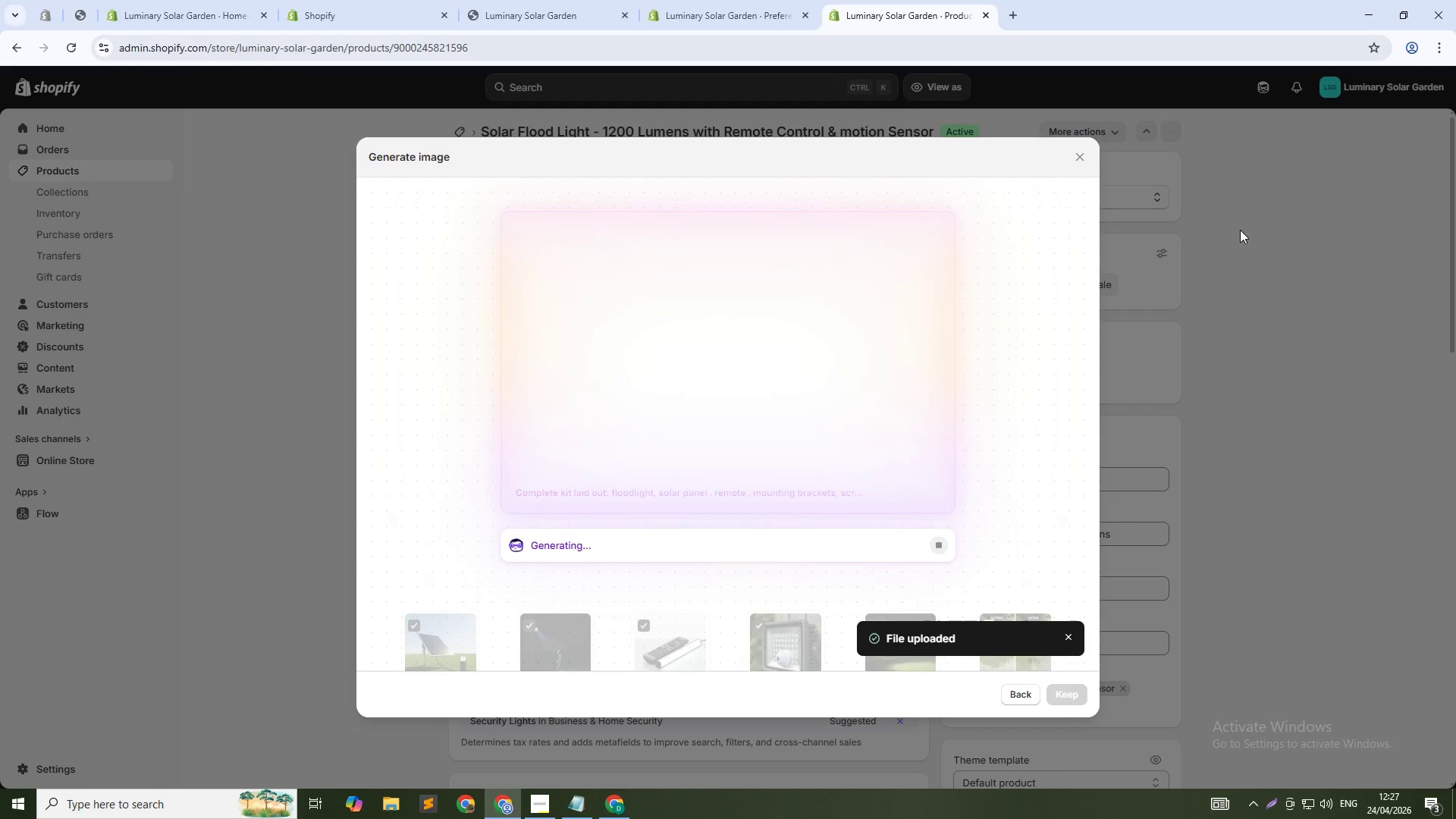 
left_click_drag(start_coordinate=[594, 549], to_coordinate=[536, 548])
 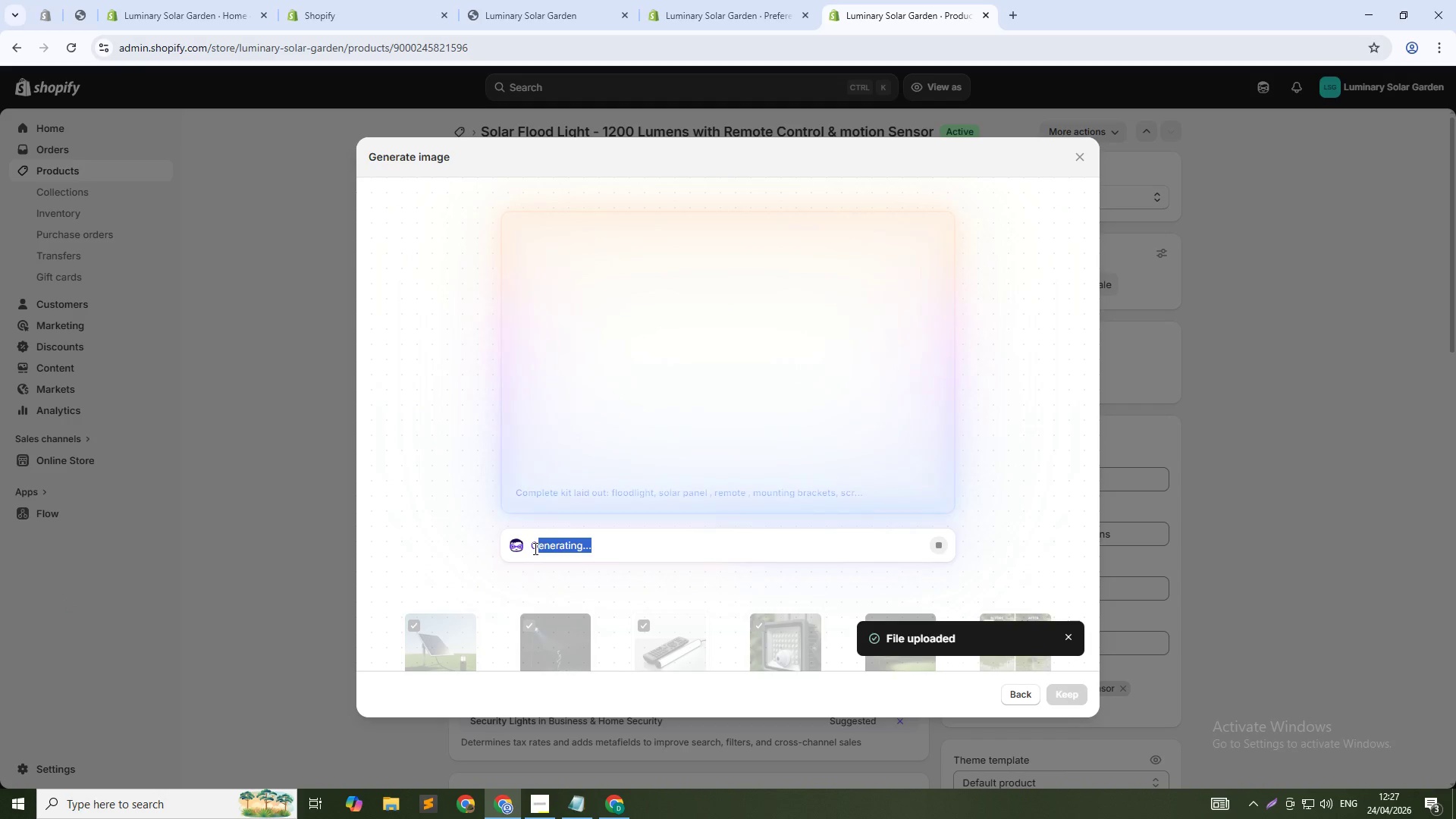 
left_click_drag(start_coordinate=[534, 548], to_coordinate=[673, 538])
 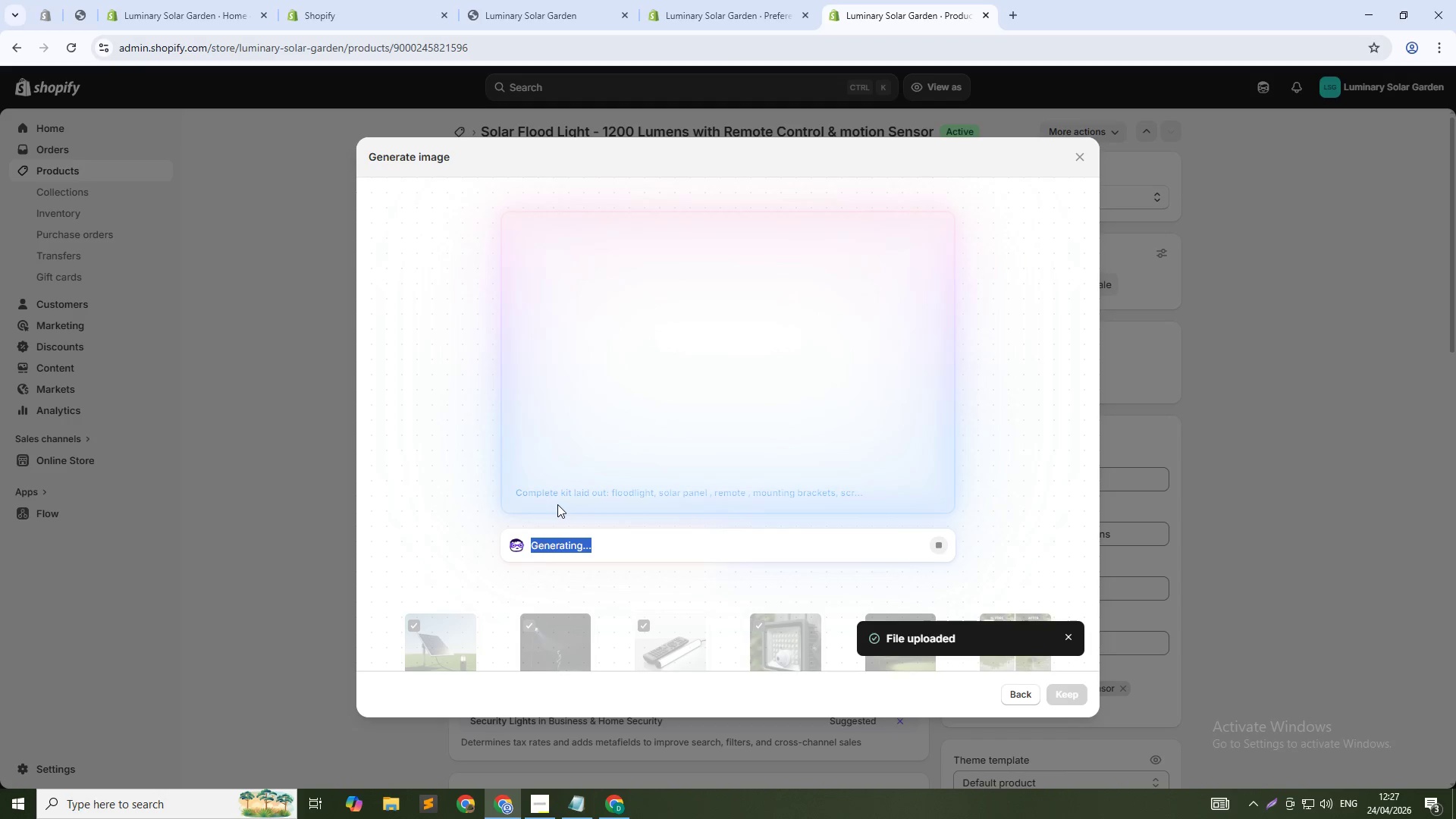 
wait(6.55)
 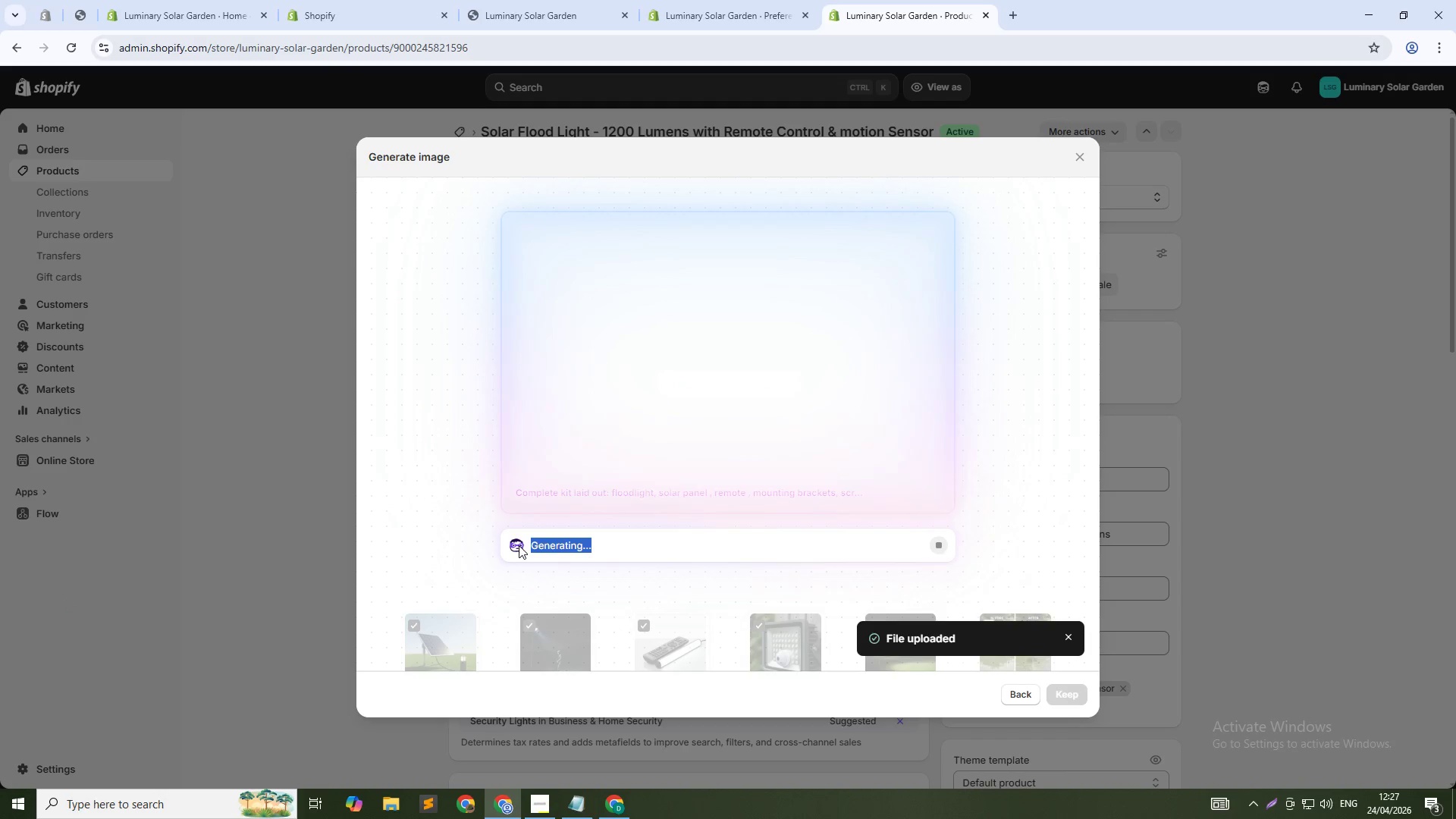 
left_click([597, 563])
 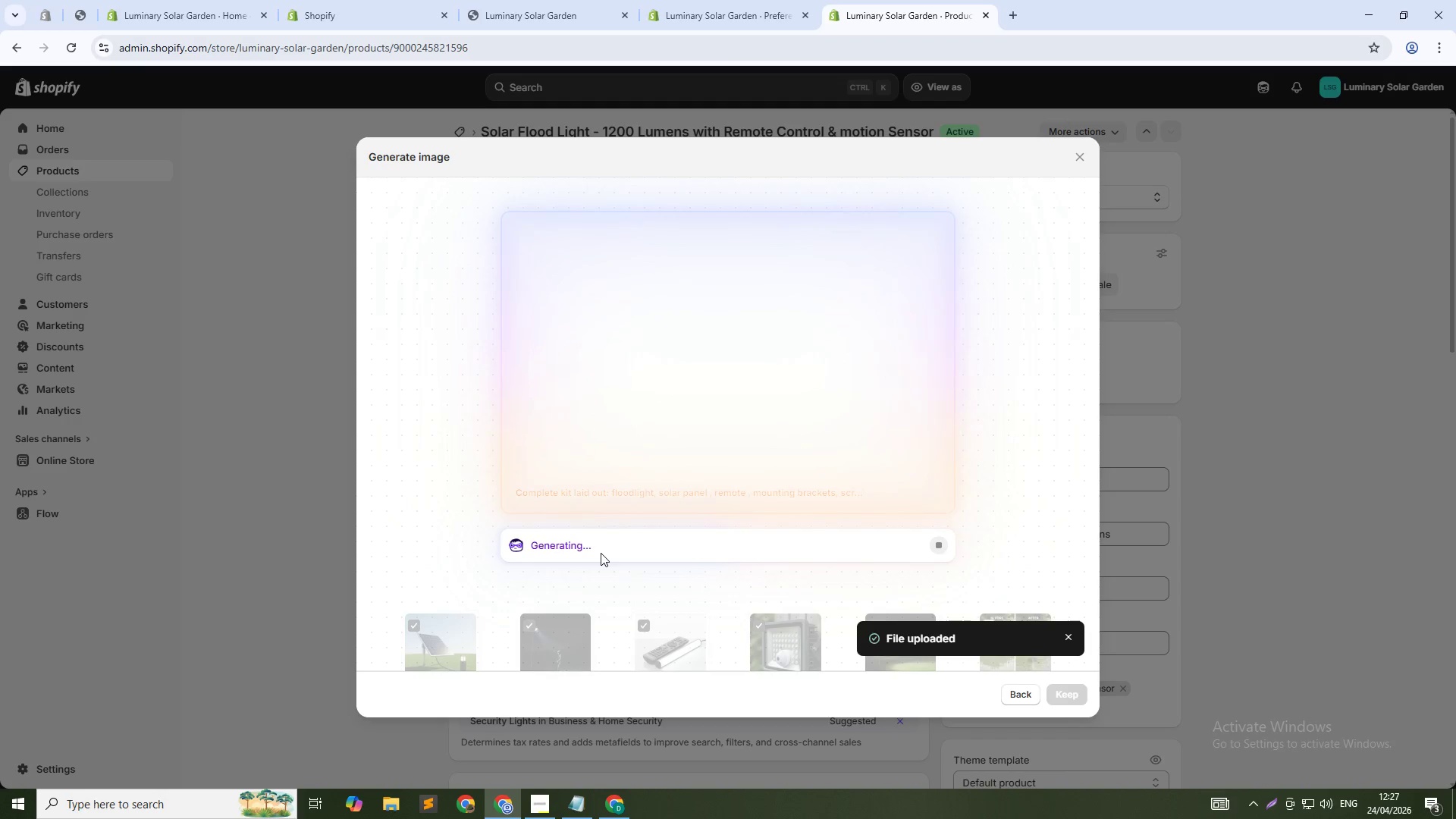 
left_click_drag(start_coordinate=[601, 552], to_coordinate=[534, 535])
 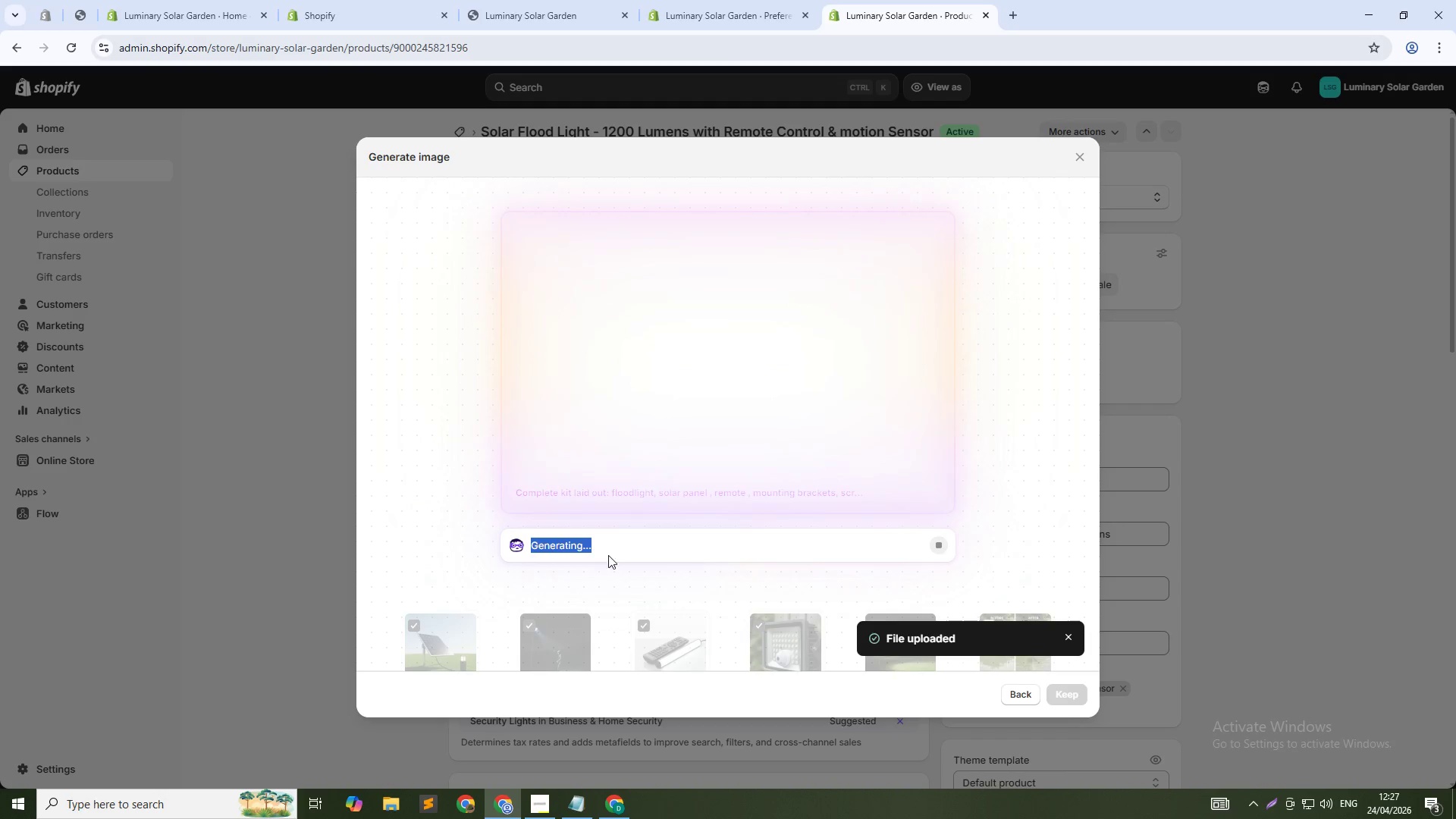 
left_click([610, 554])
 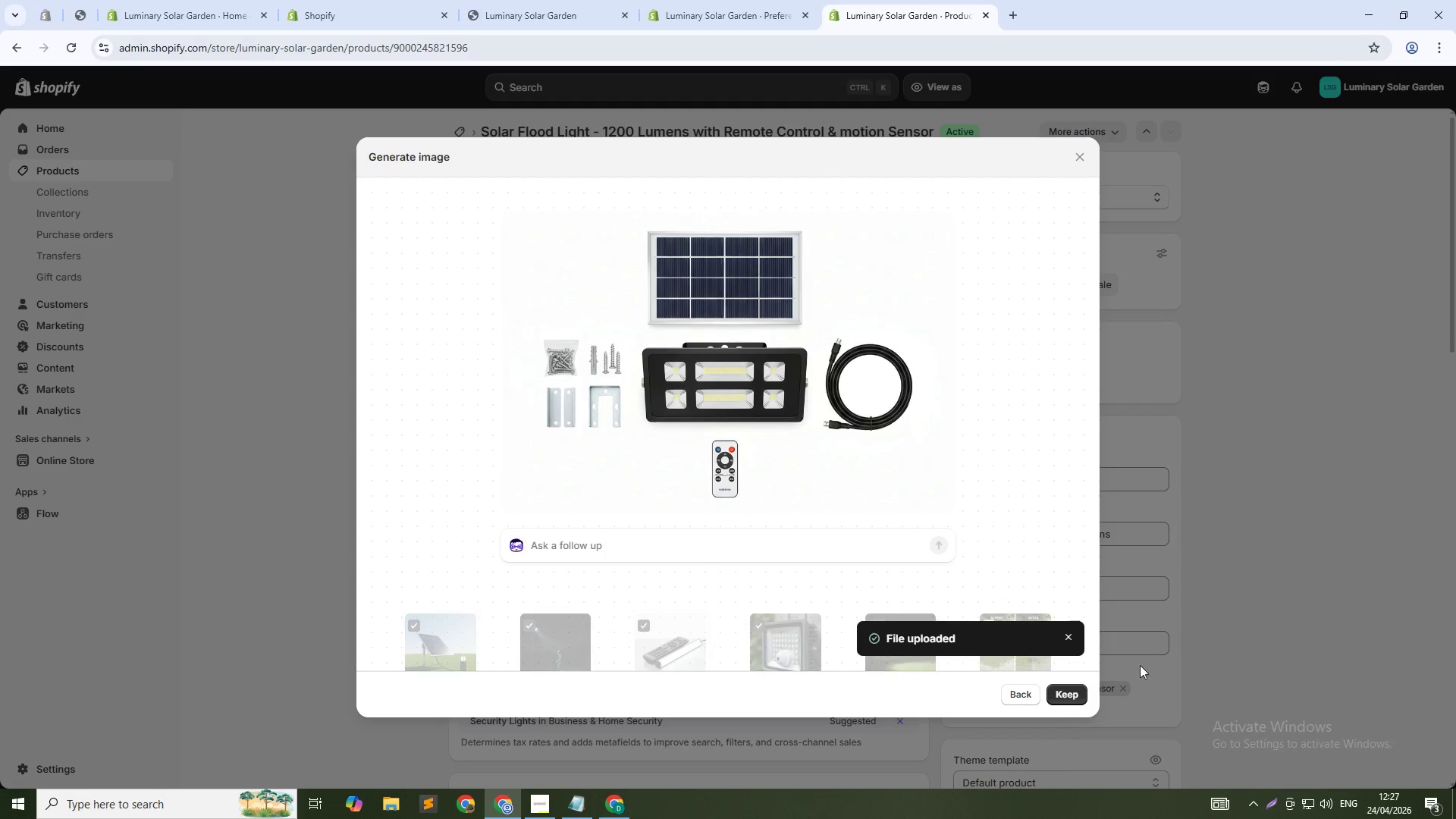 
left_click([1067, 689])
 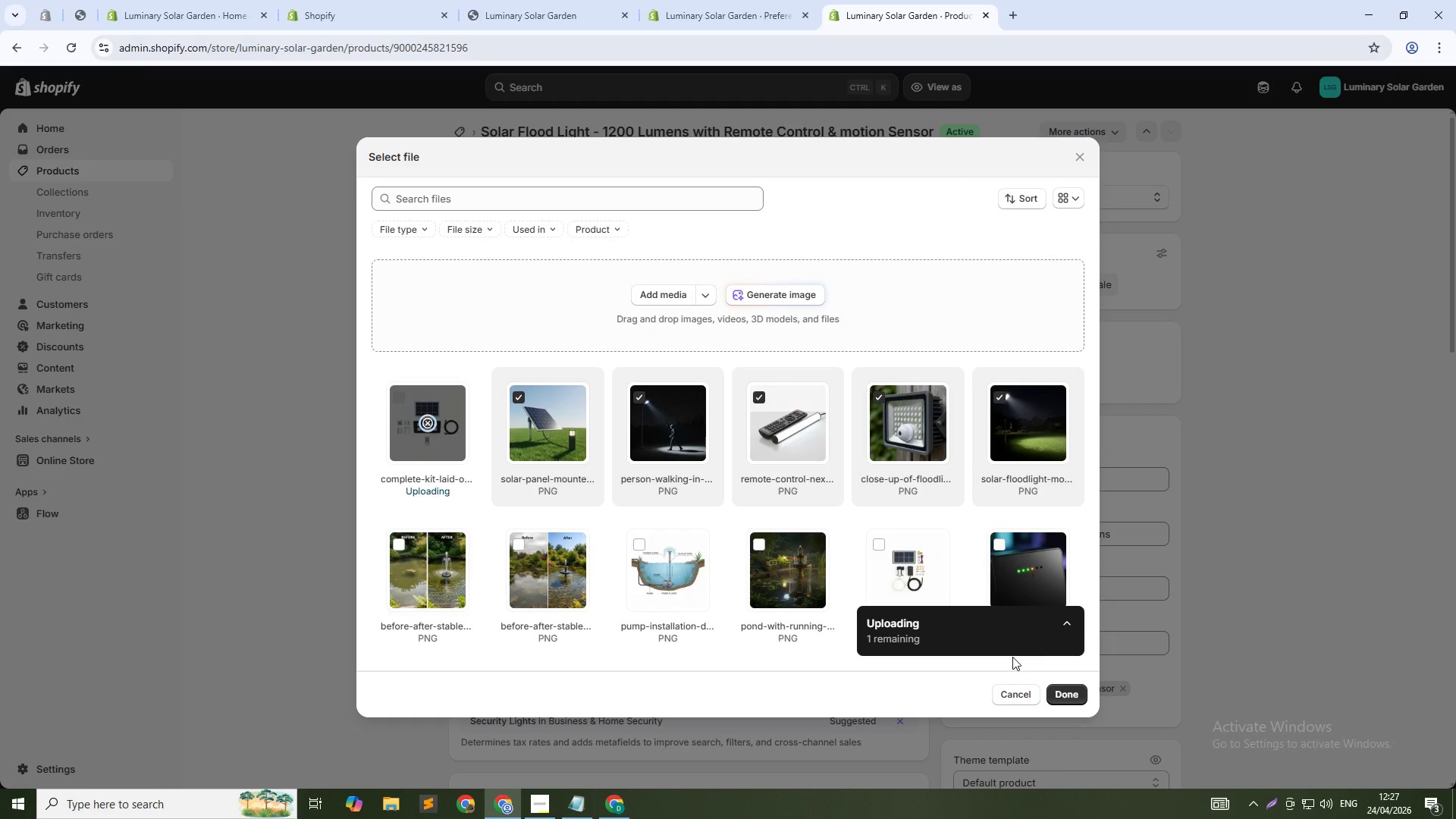 
left_click([1070, 693])
 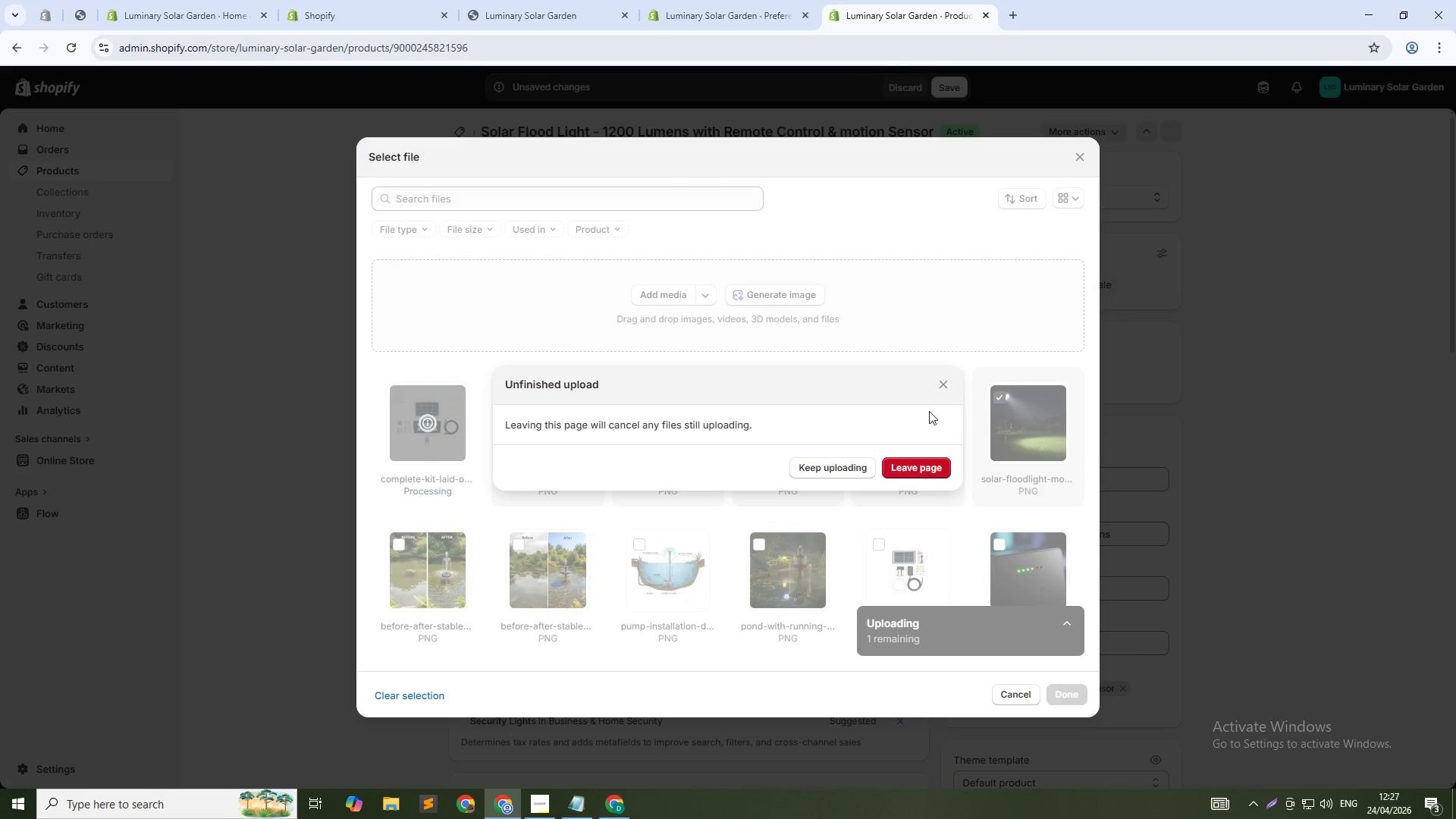 
left_click([940, 381])
 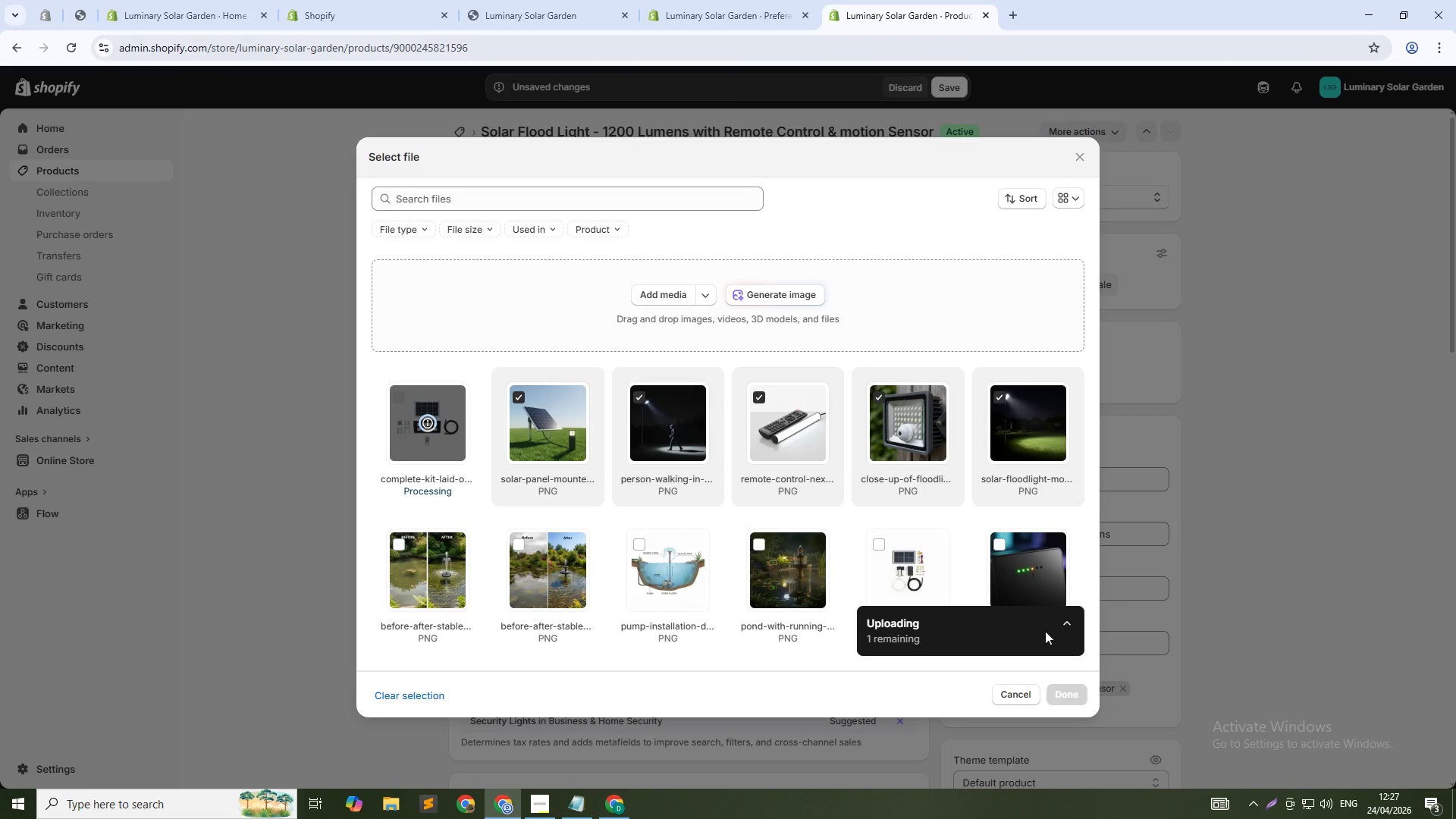 
left_click([1079, 689])
 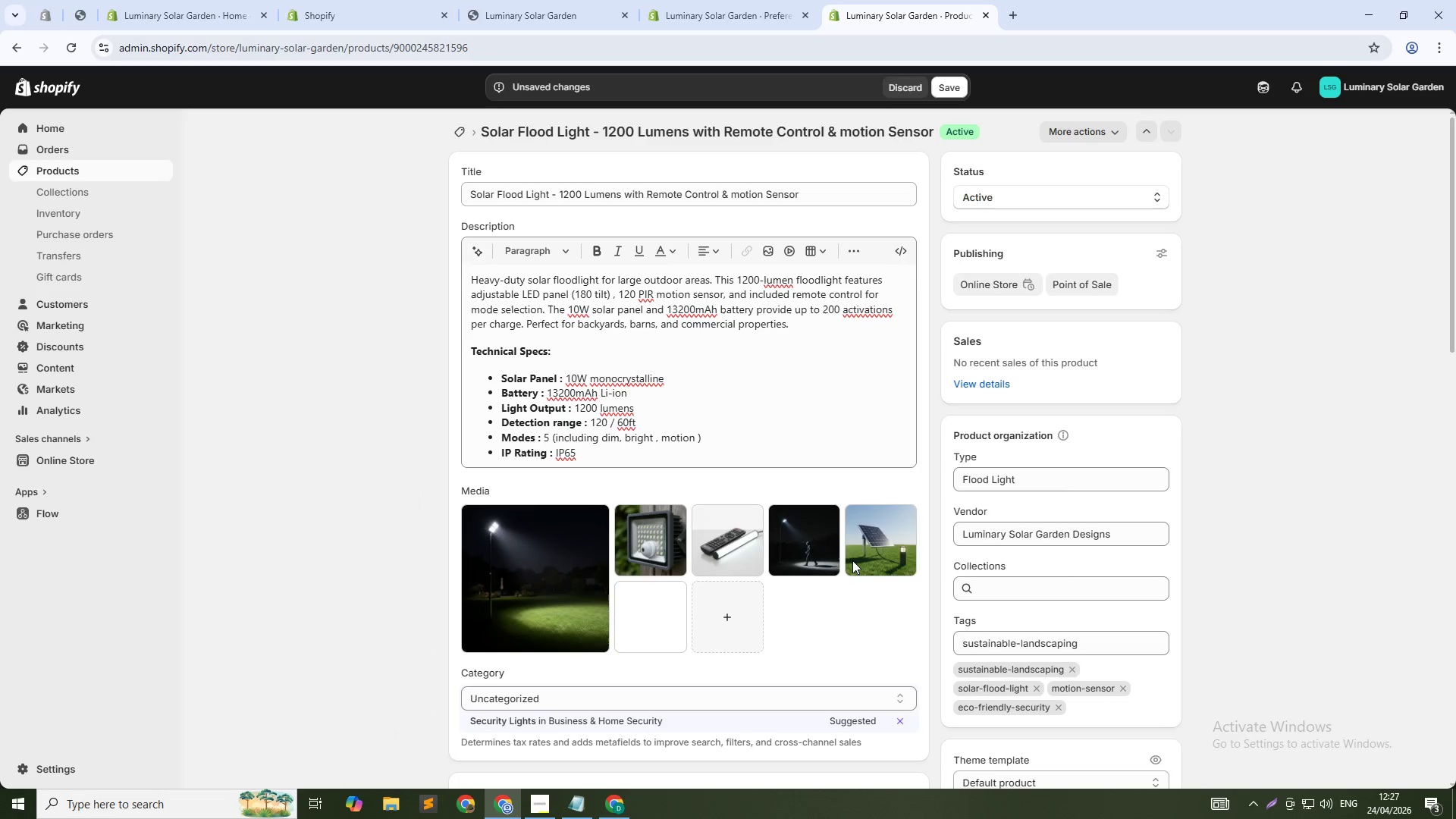 
scroll: coordinate [852, 564], scroll_direction: down, amount: 3.0
 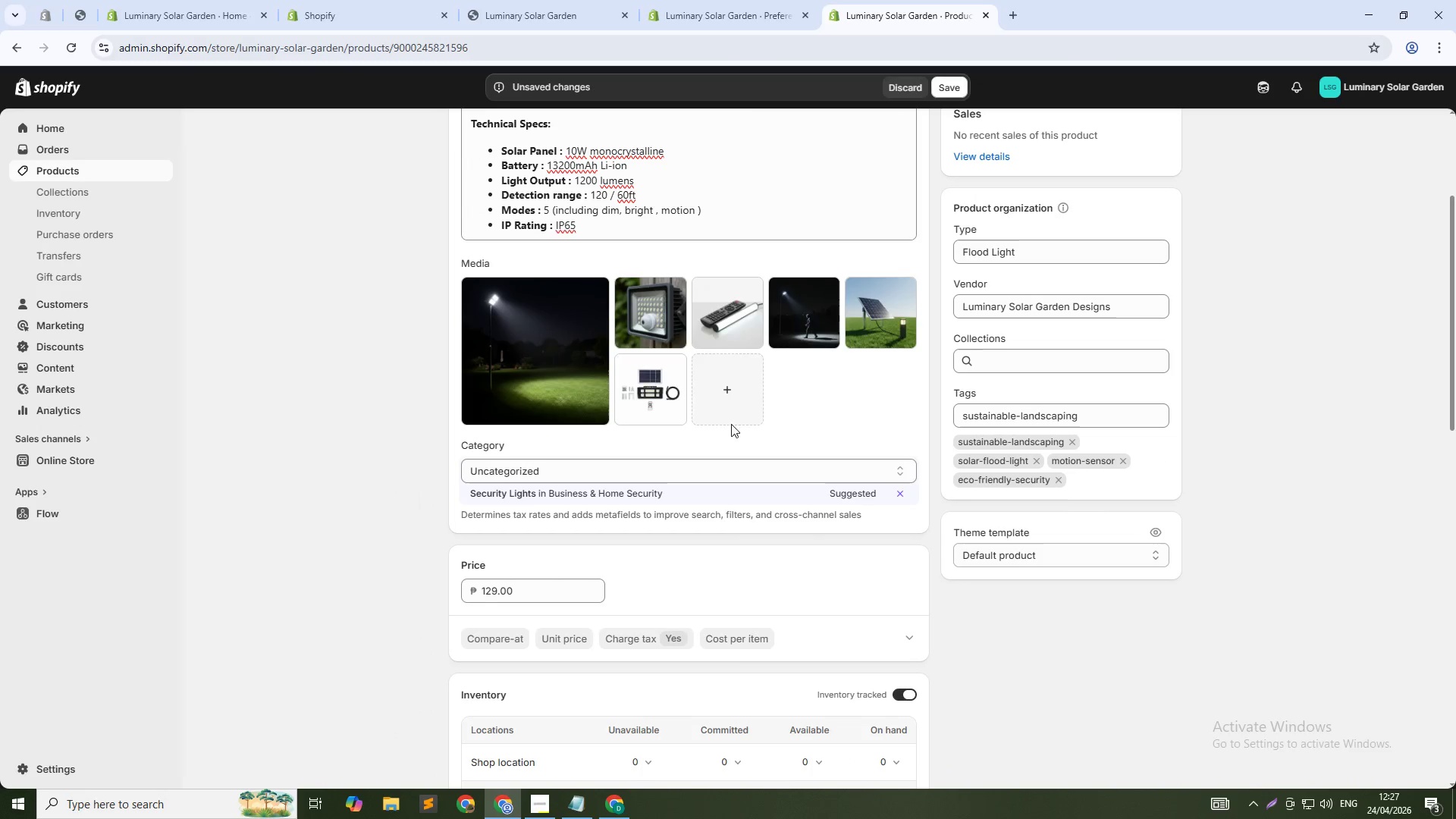 
left_click([705, 383])
 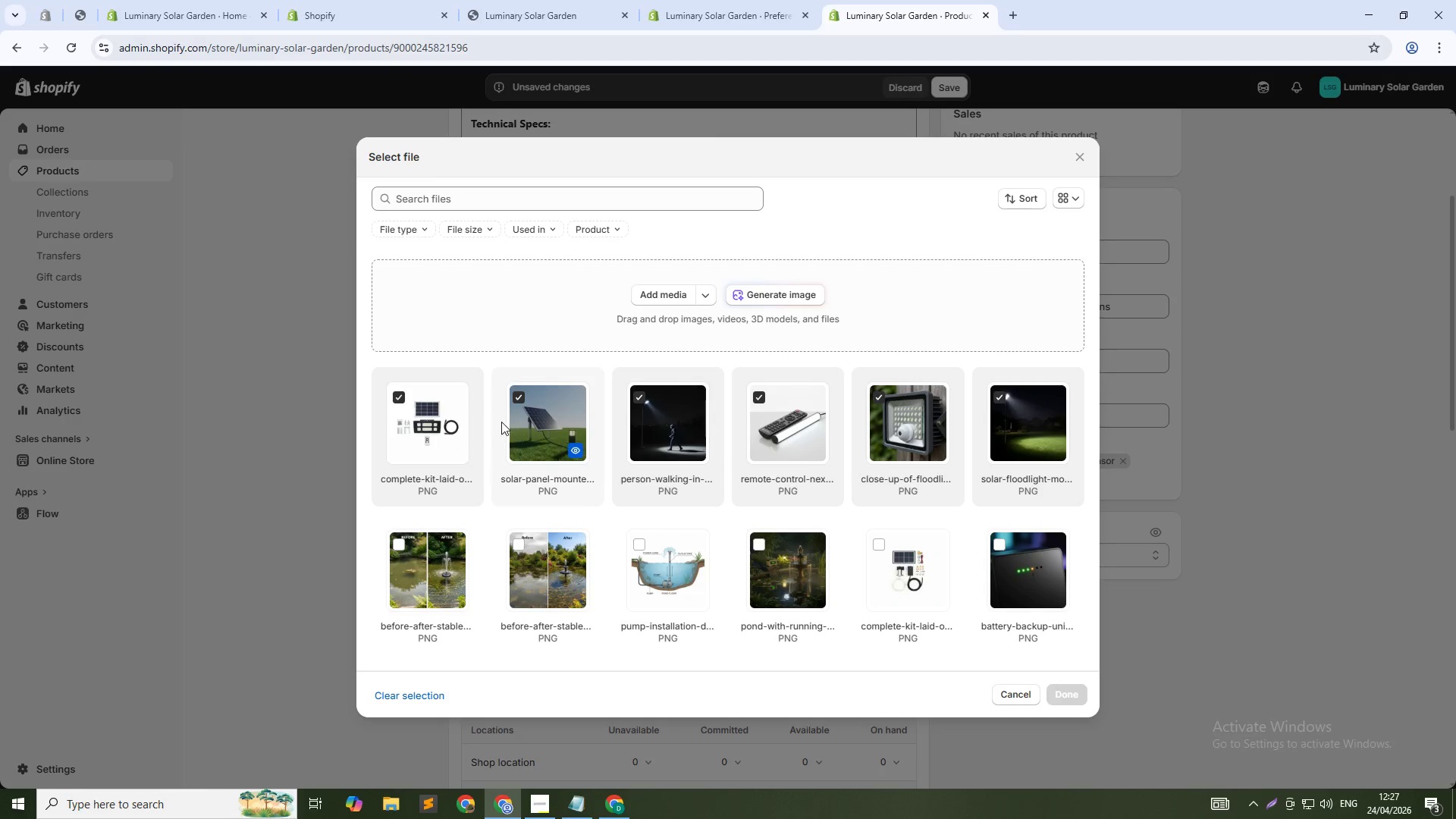 
wait(6.28)
 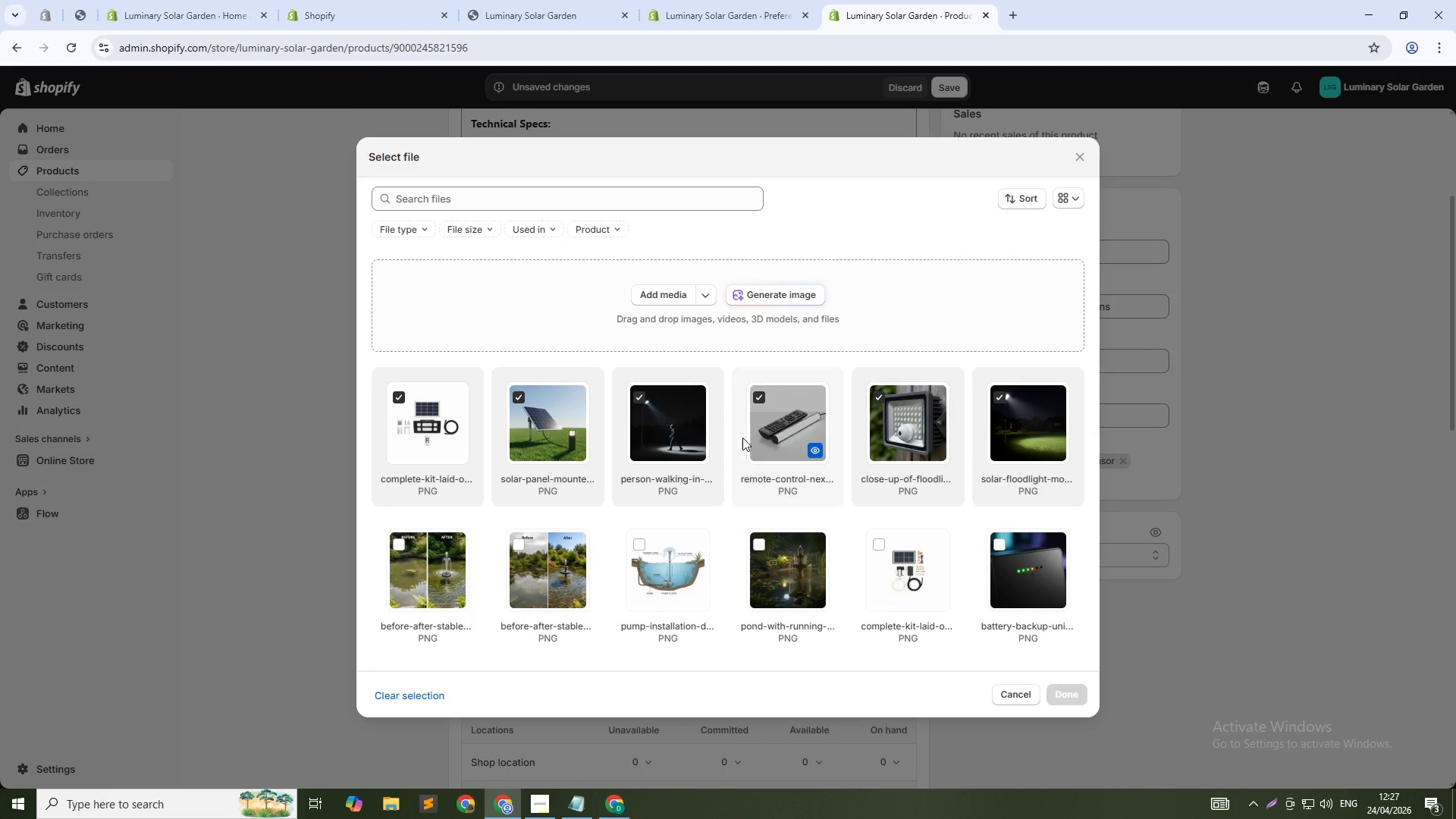 
left_click([770, 297])
 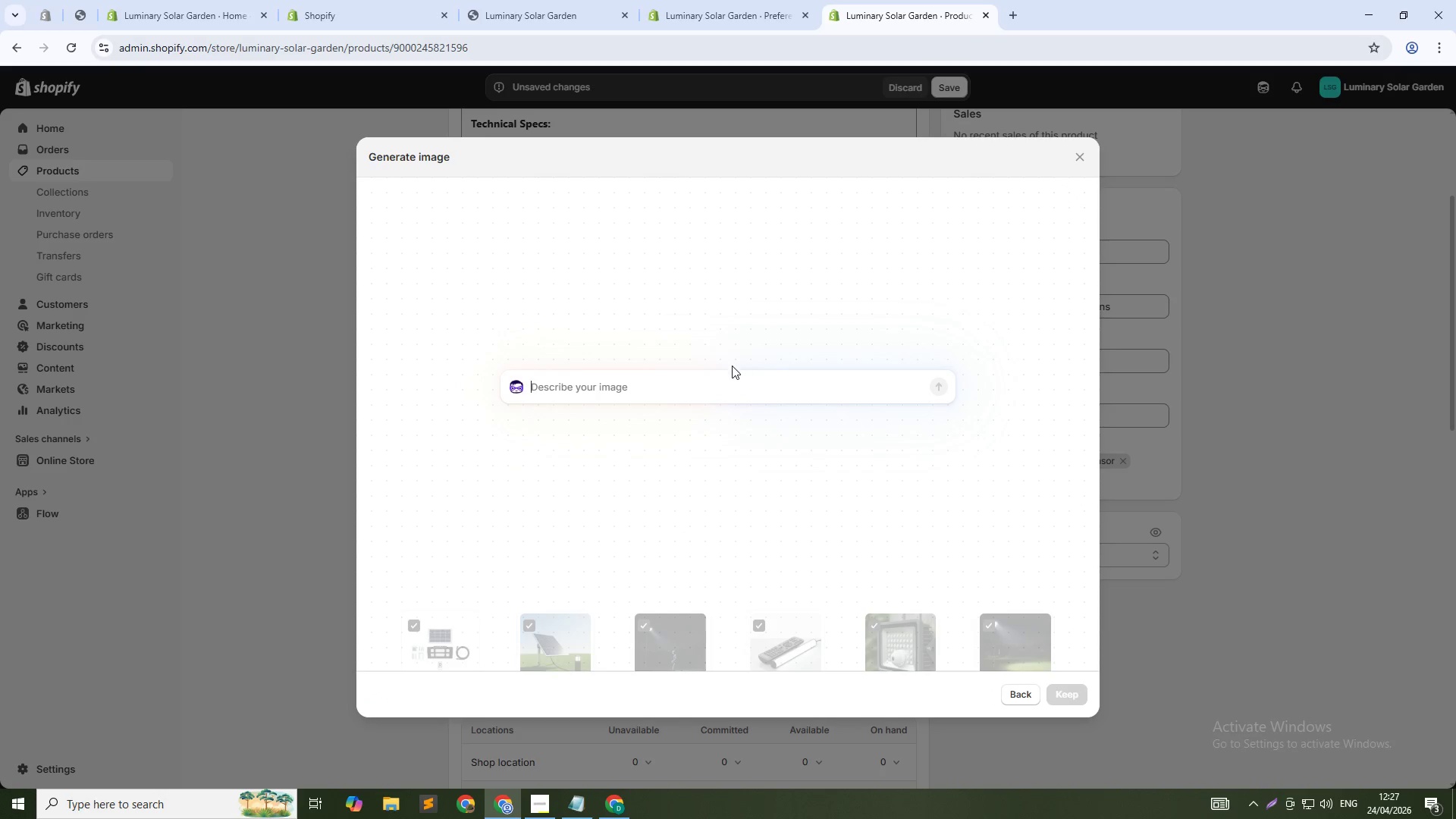 
left_click([726, 374])
 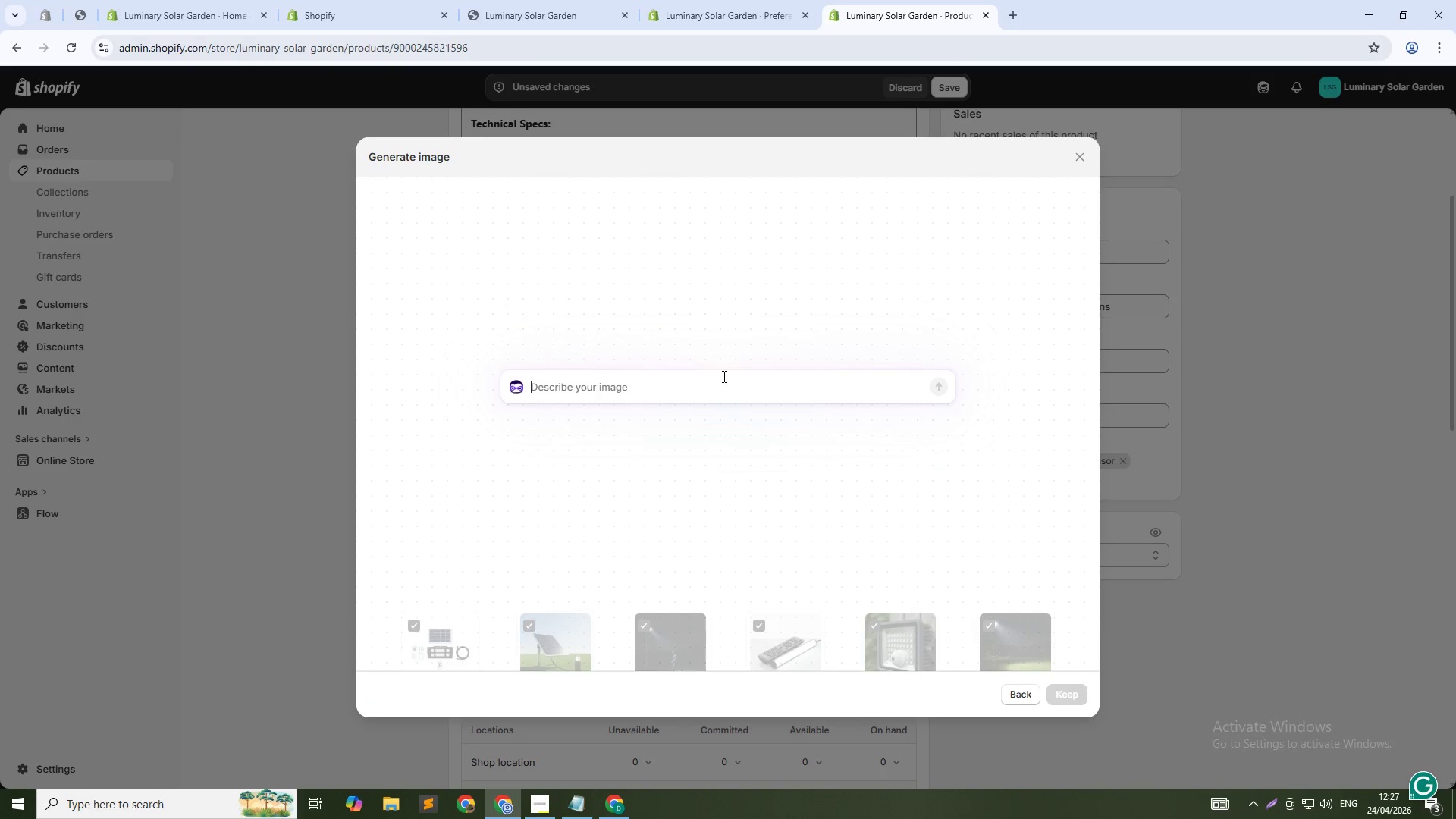 
type(LIght)
key(Backspace)
key(Backspace)
key(Backspace)
key(Backspace)
type(ight illuminating driveway and garage, bright converage m)
key(Backspace)
type(, night shot , 1:!)
 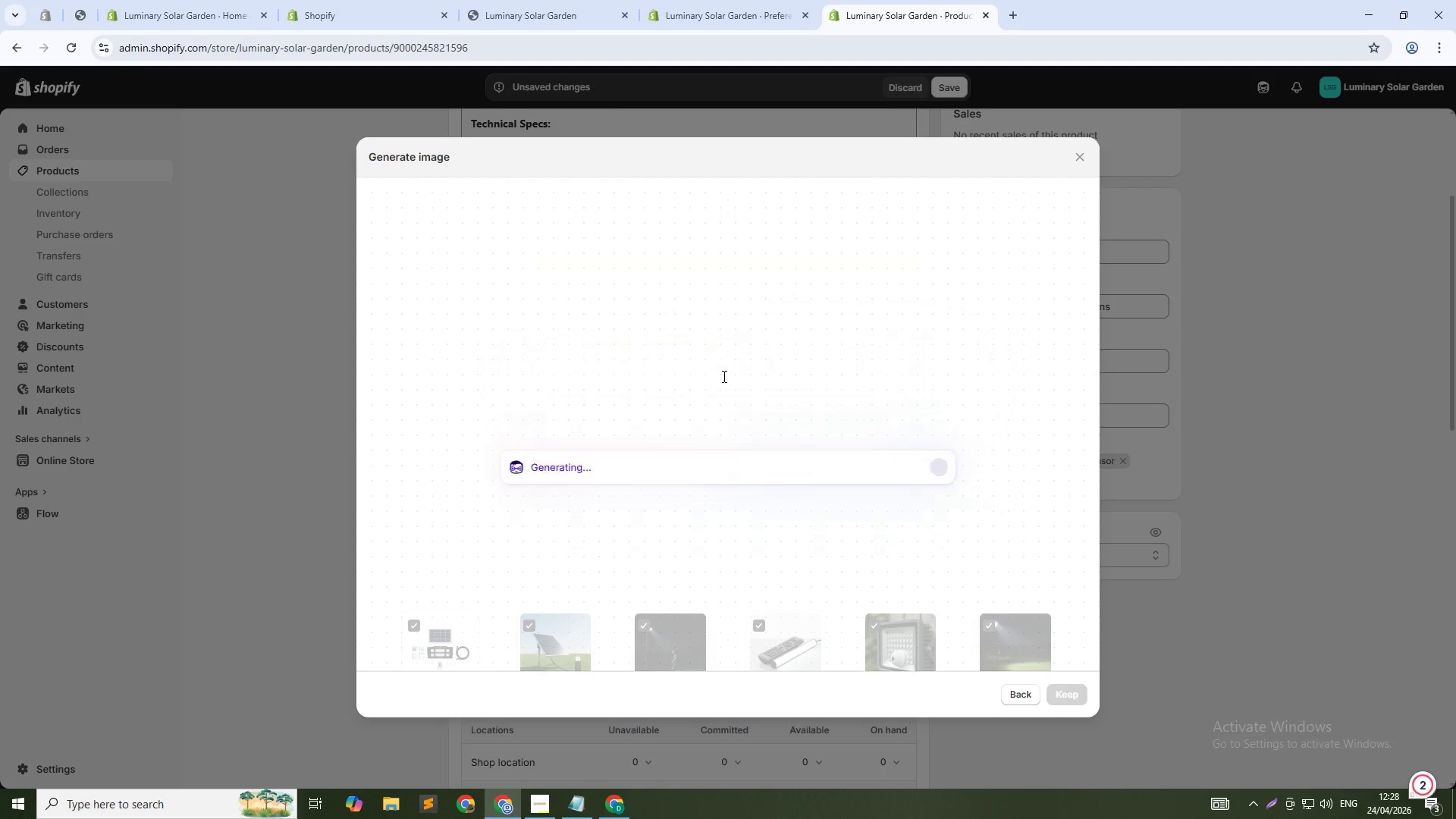 
 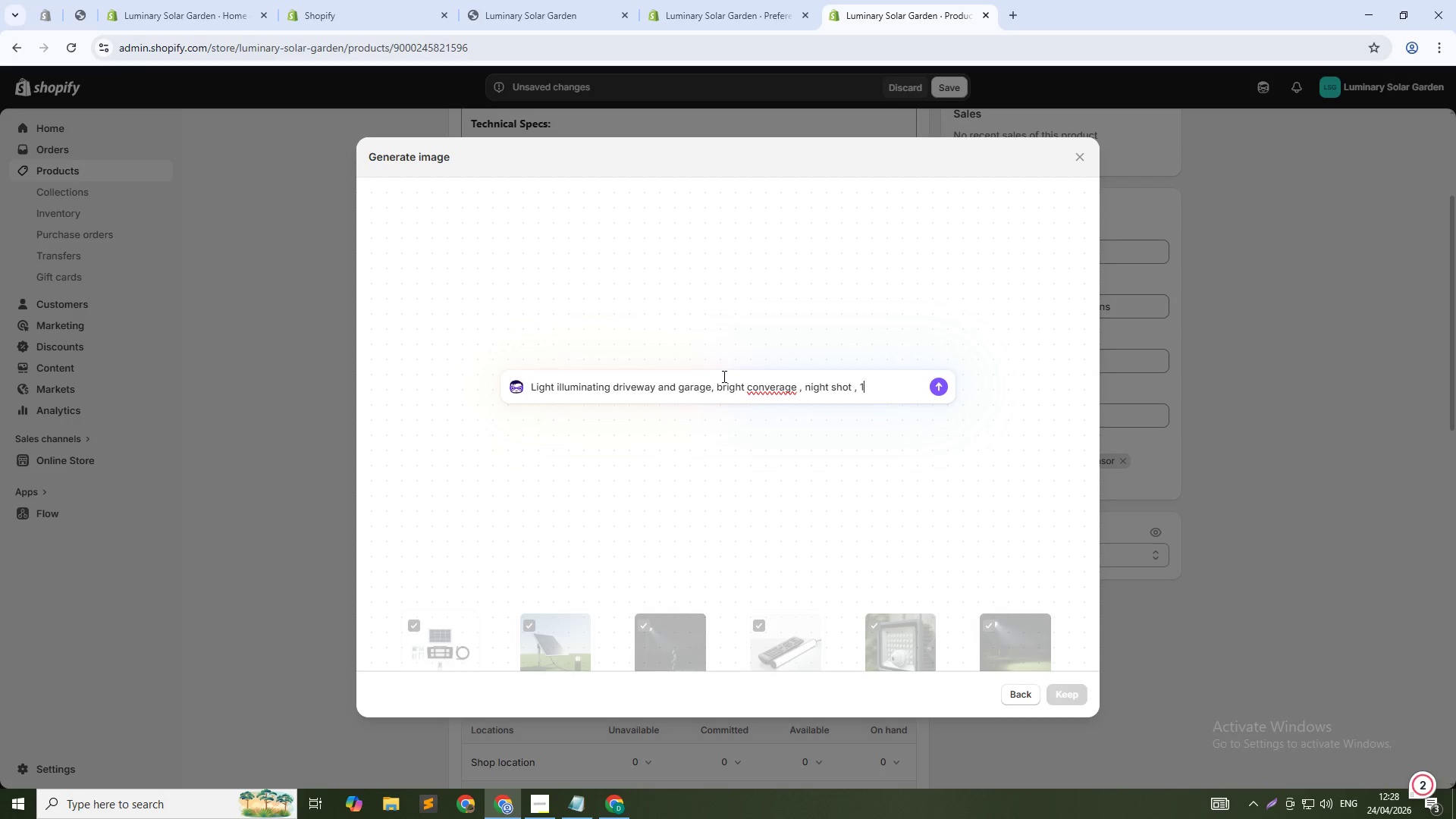 
hold_key(key=Enter, duration=0.39)
 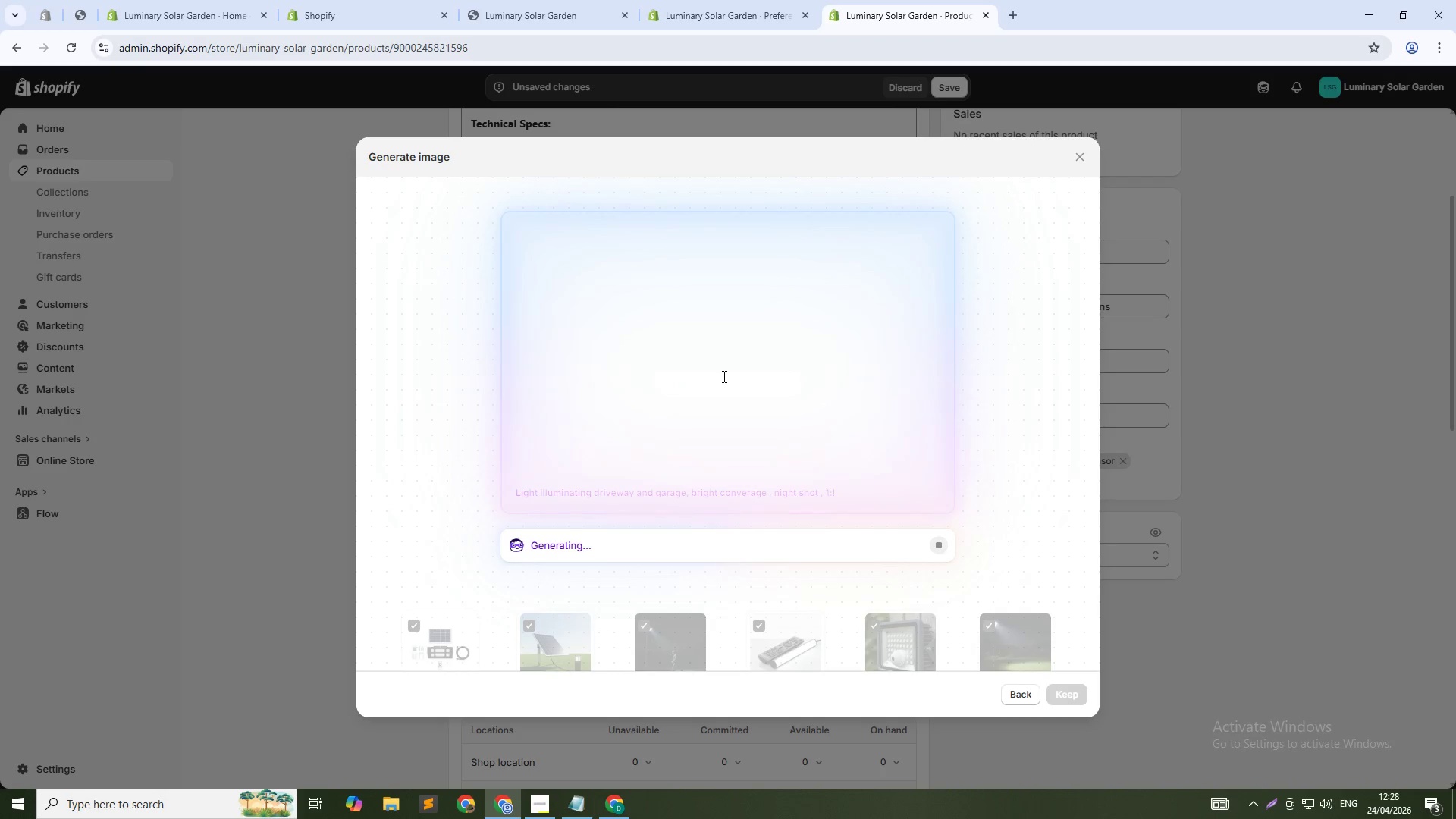 
wait(16.83)
 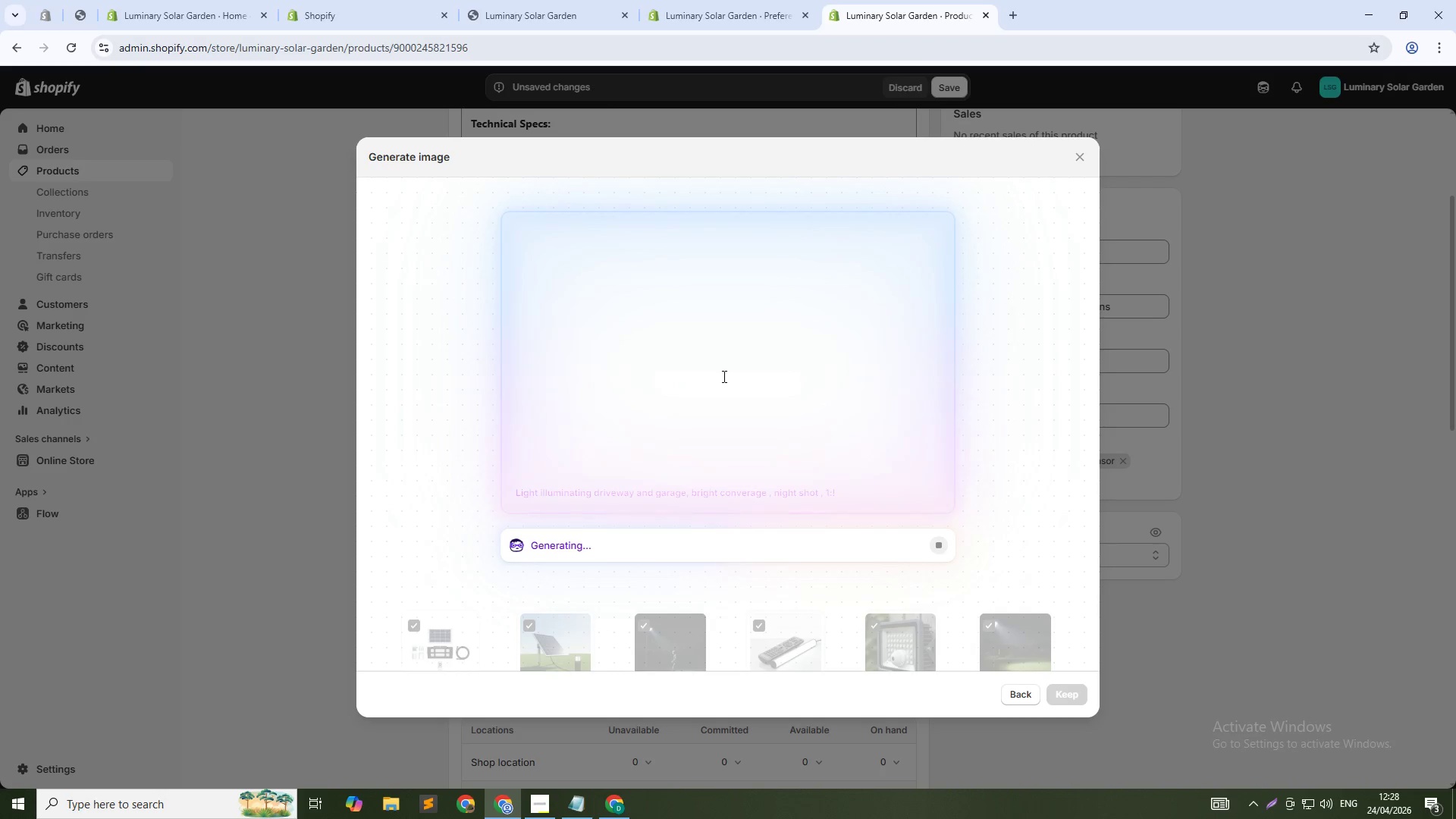 
left_click([533, 804])